 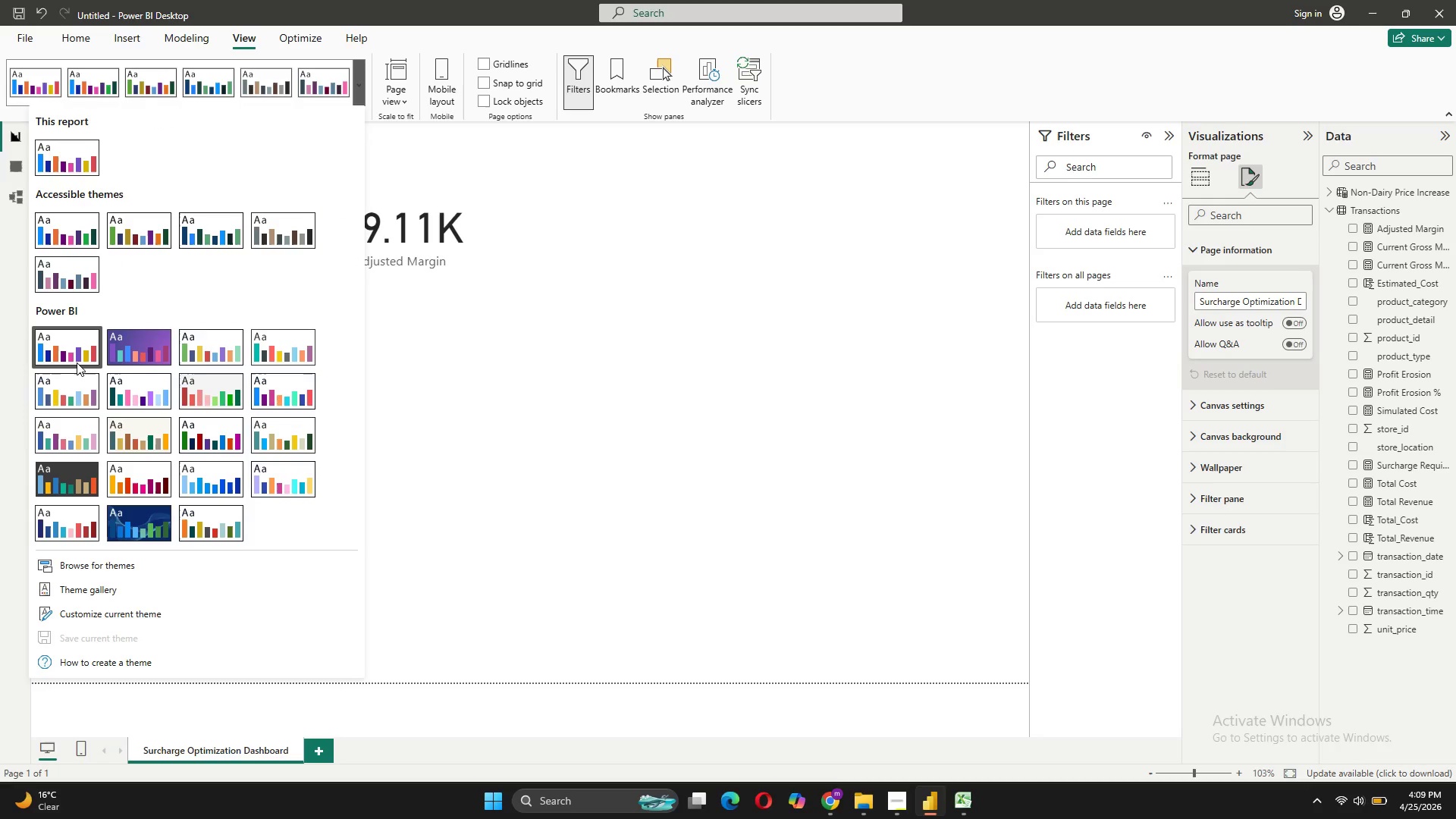 
mouse_move([159, 353])
 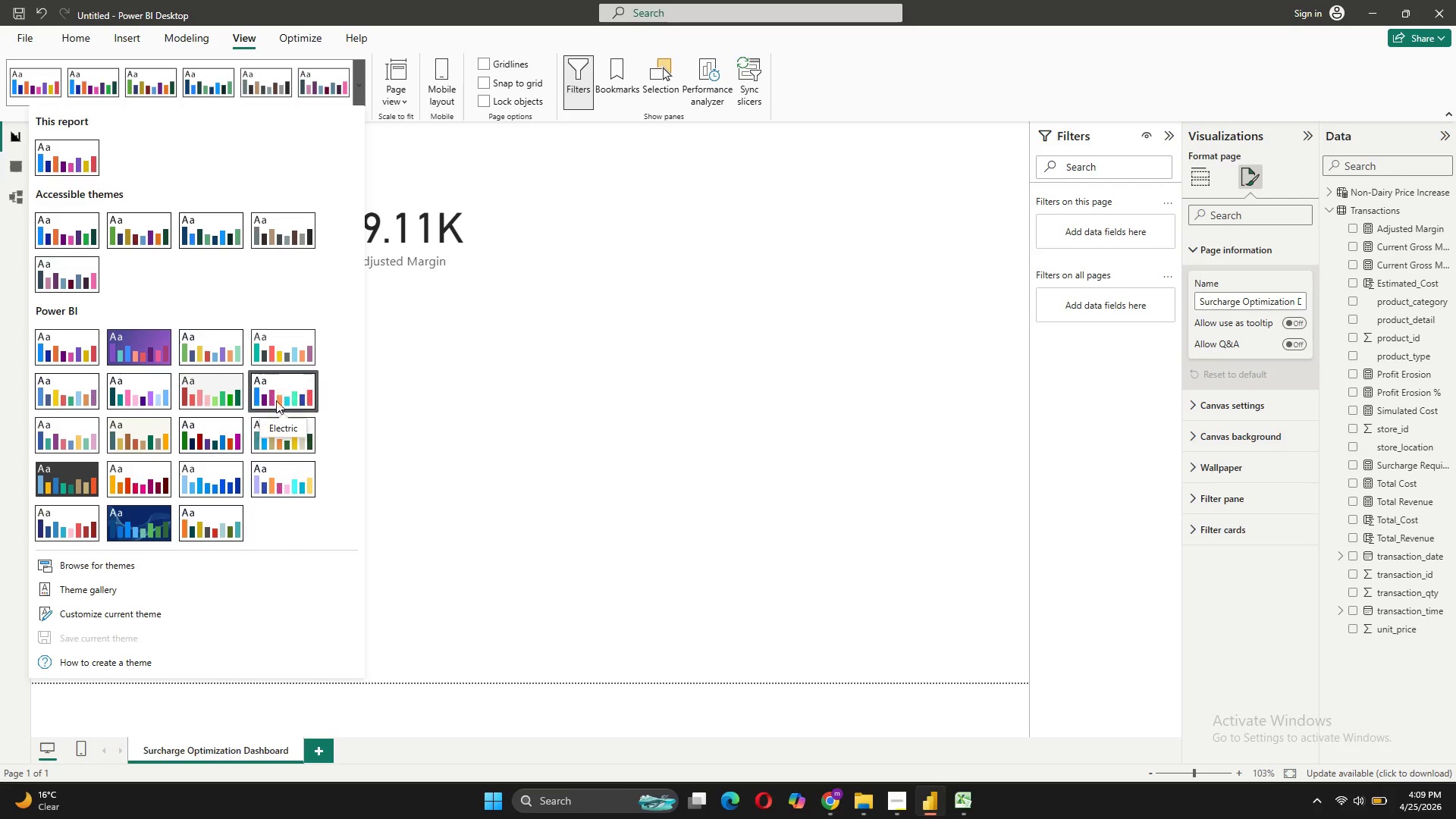 
wait(8.89)
 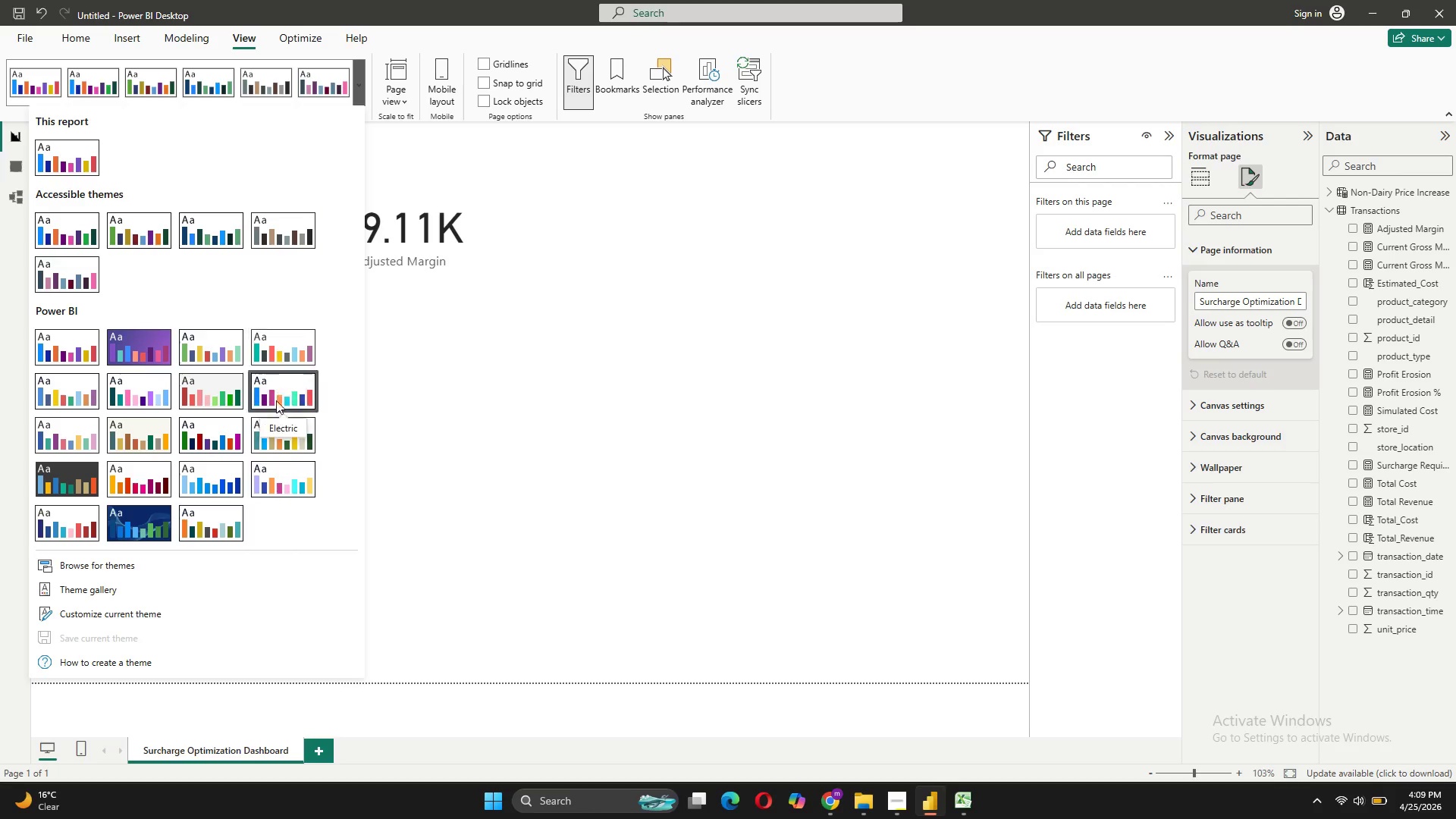 
left_click([77, 524])
 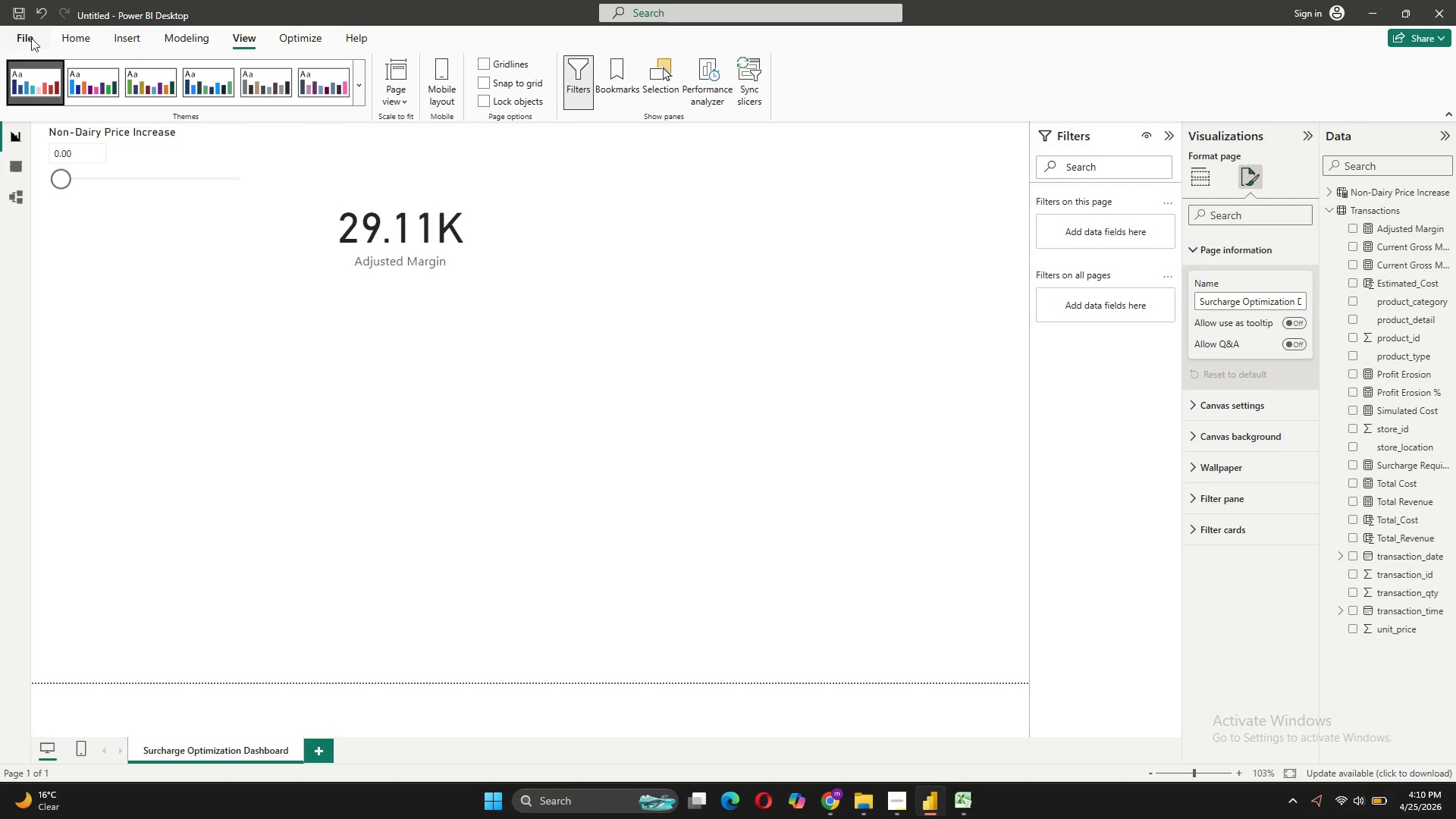 
wait(12.17)
 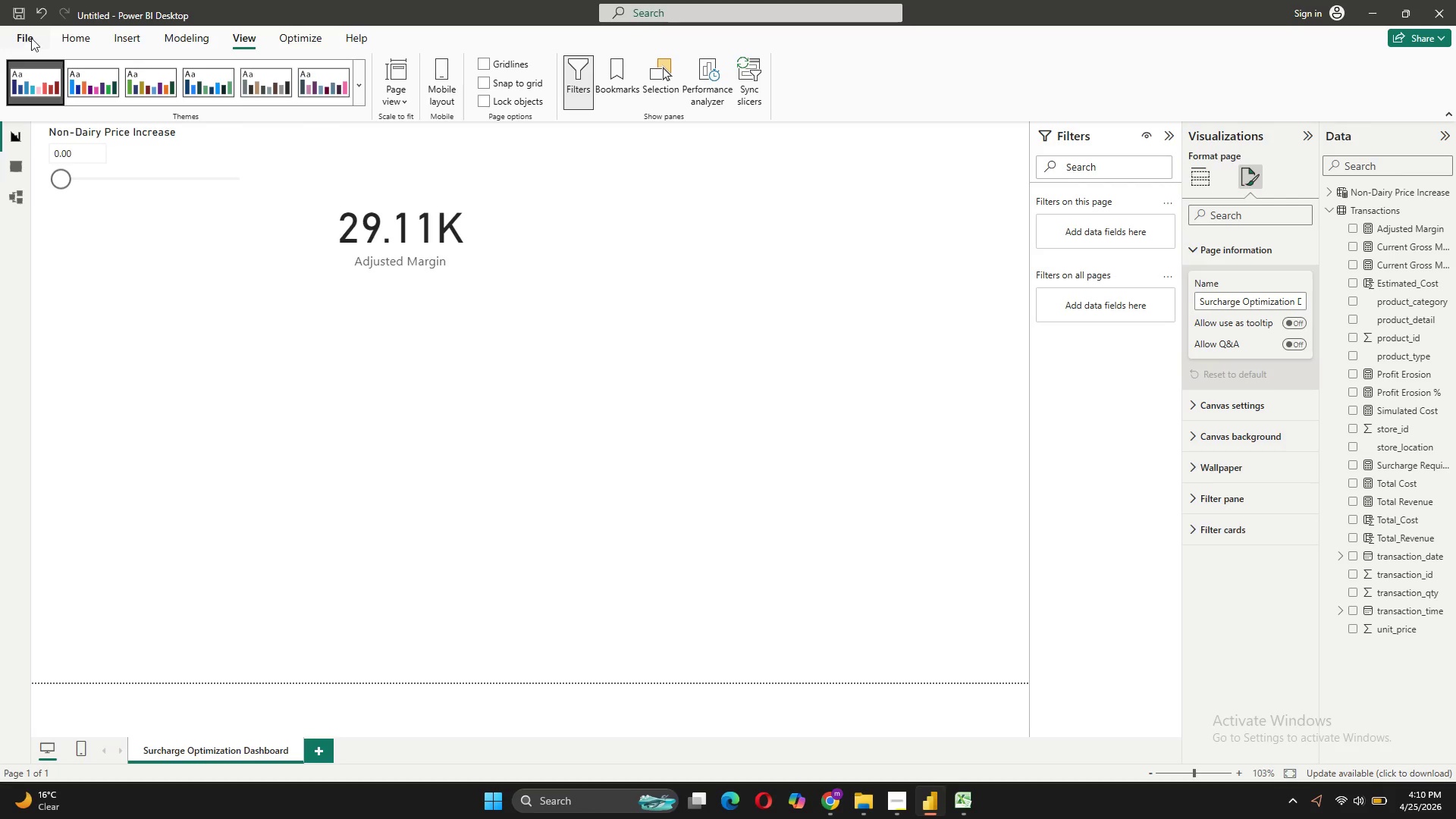 
left_click([108, 596])
 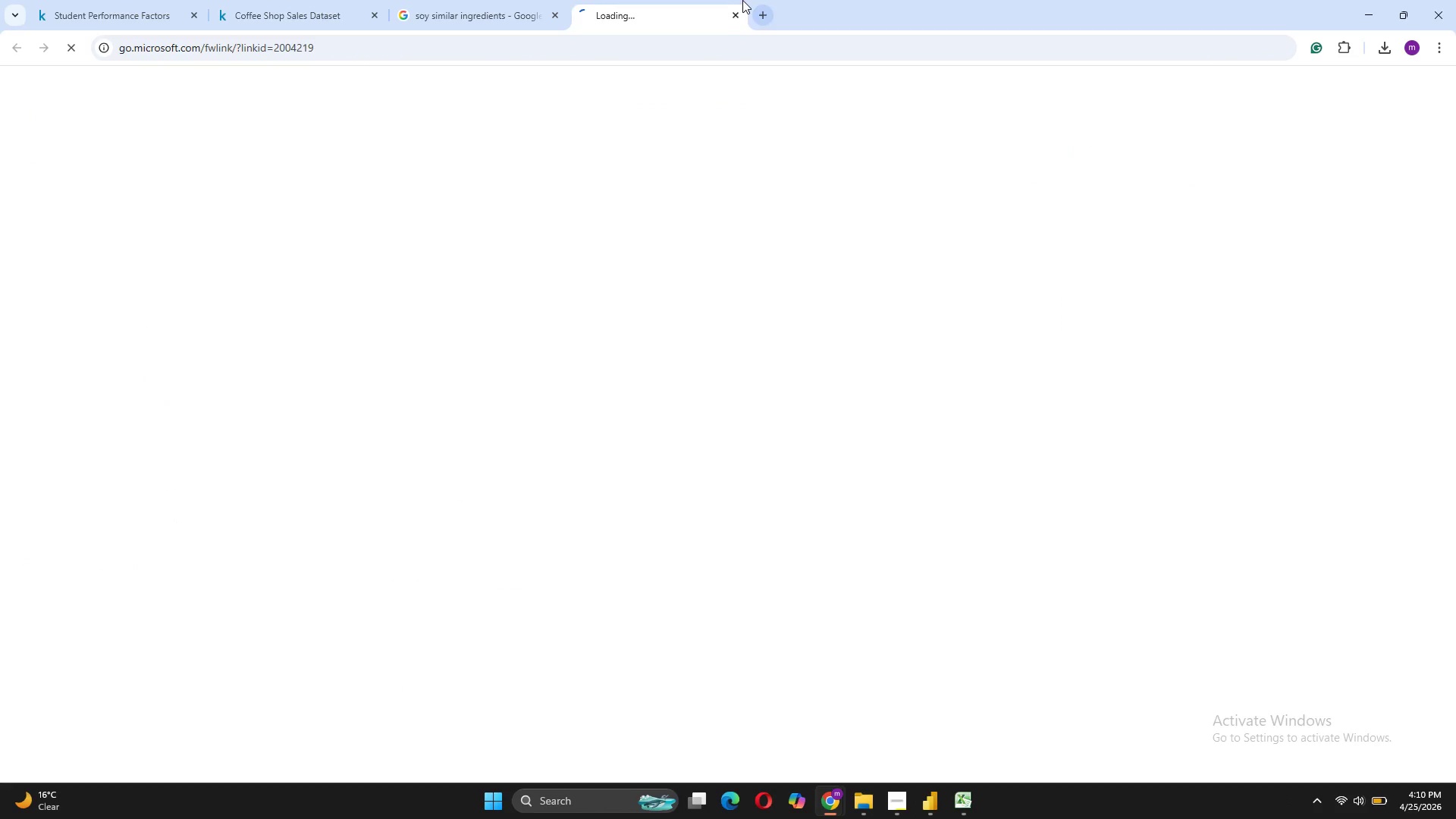 
left_click([736, 9])
 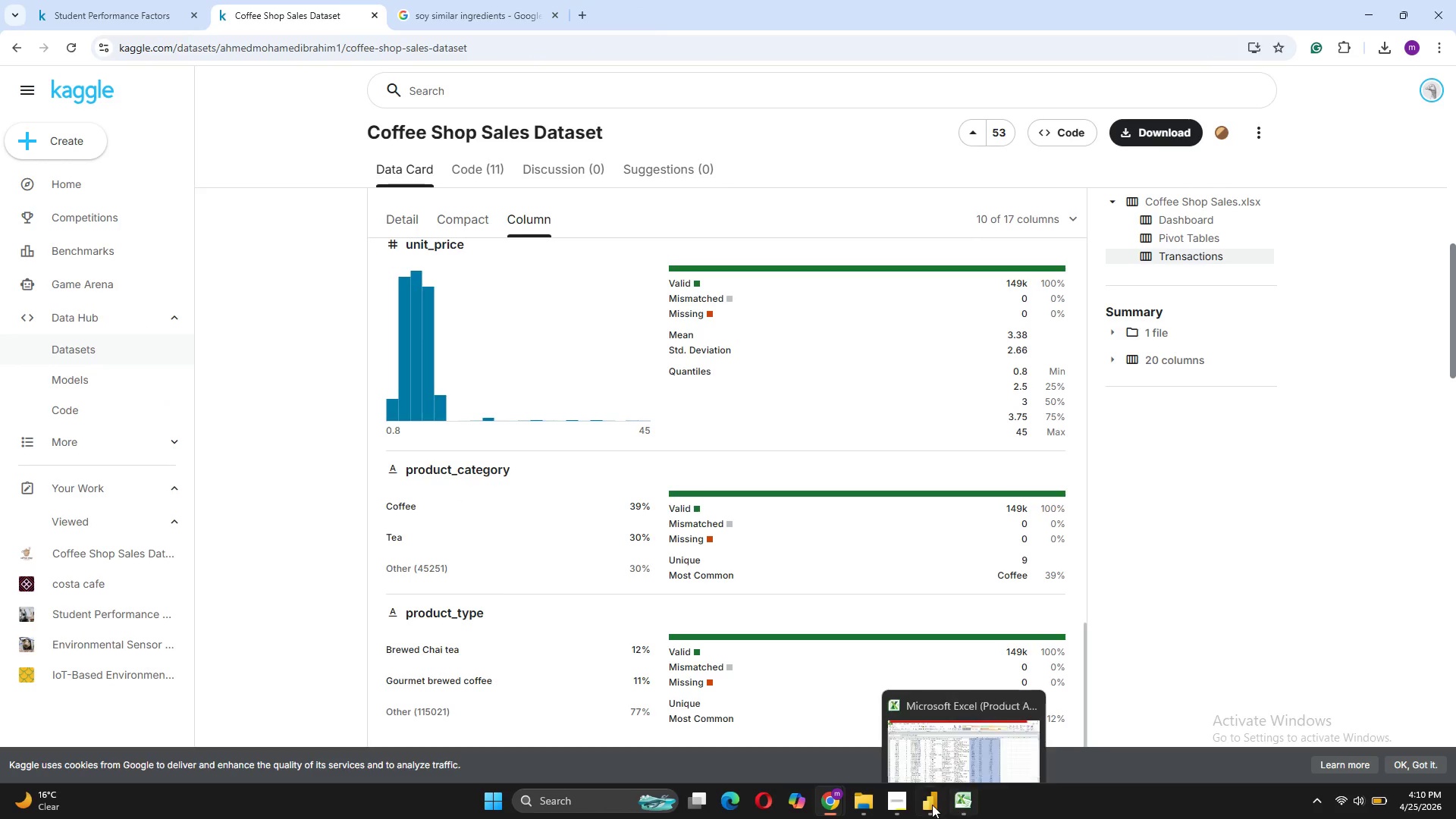 
left_click([944, 730])
 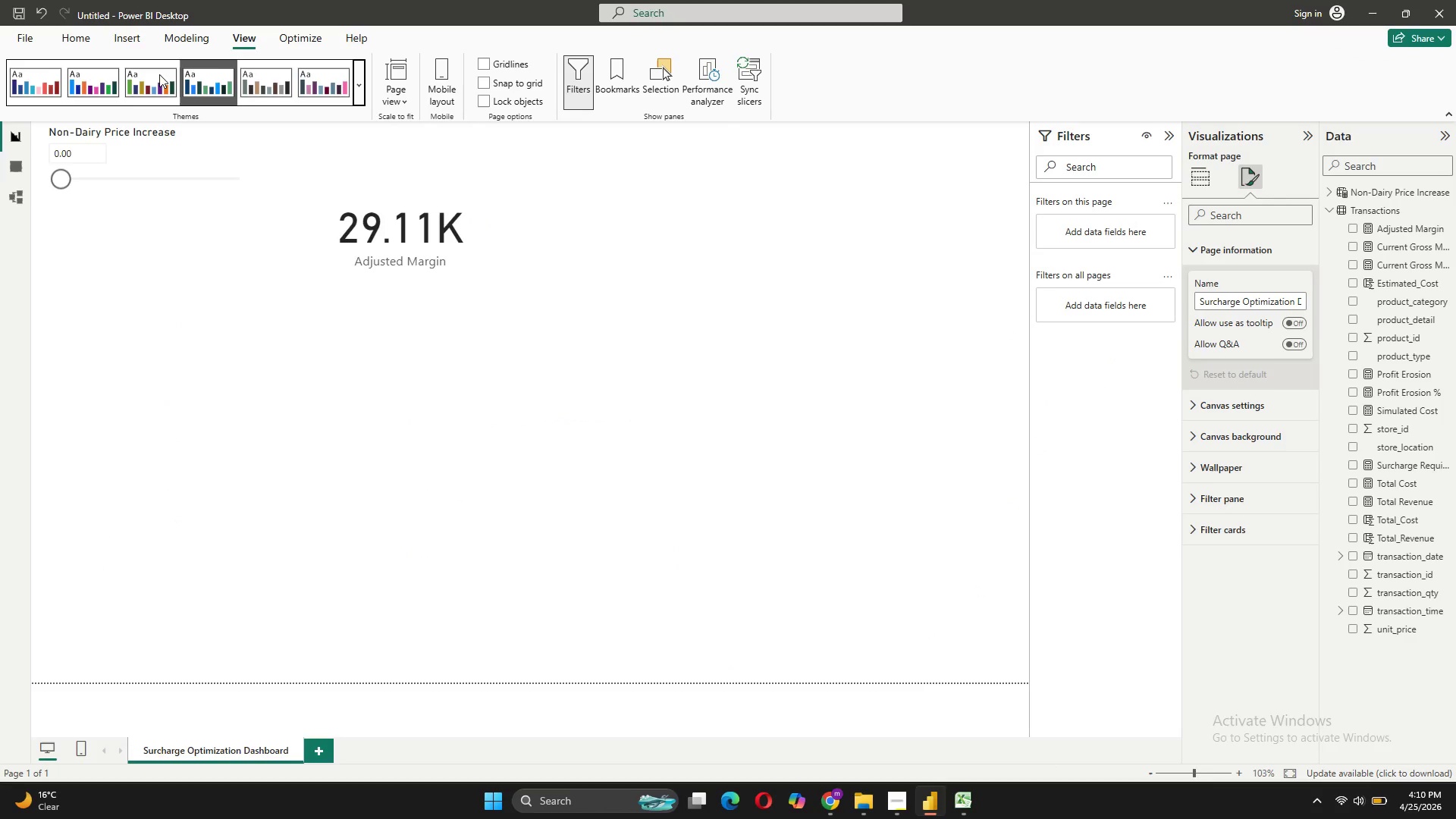 
left_click([43, 67])
 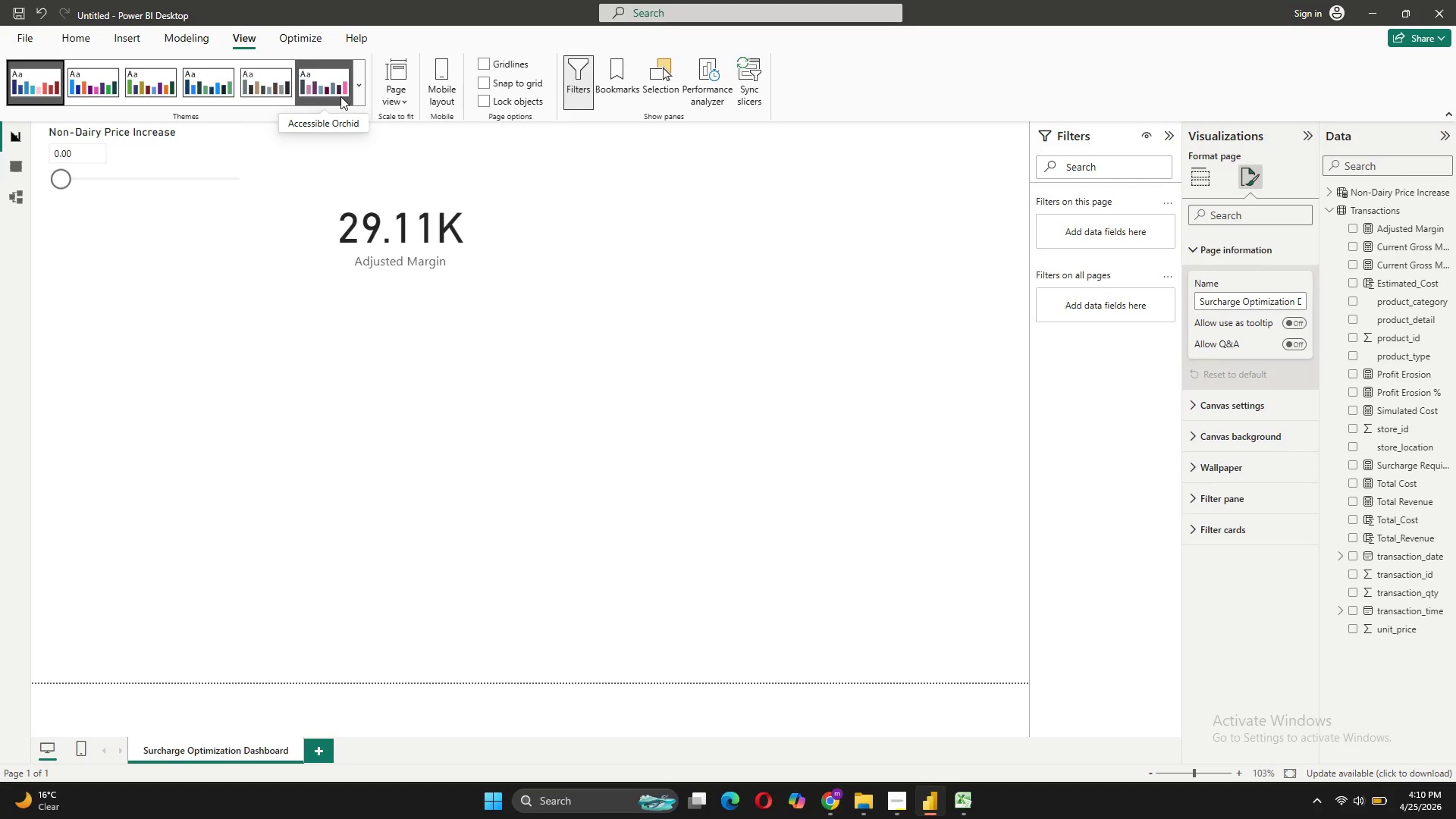 
left_click([356, 87])
 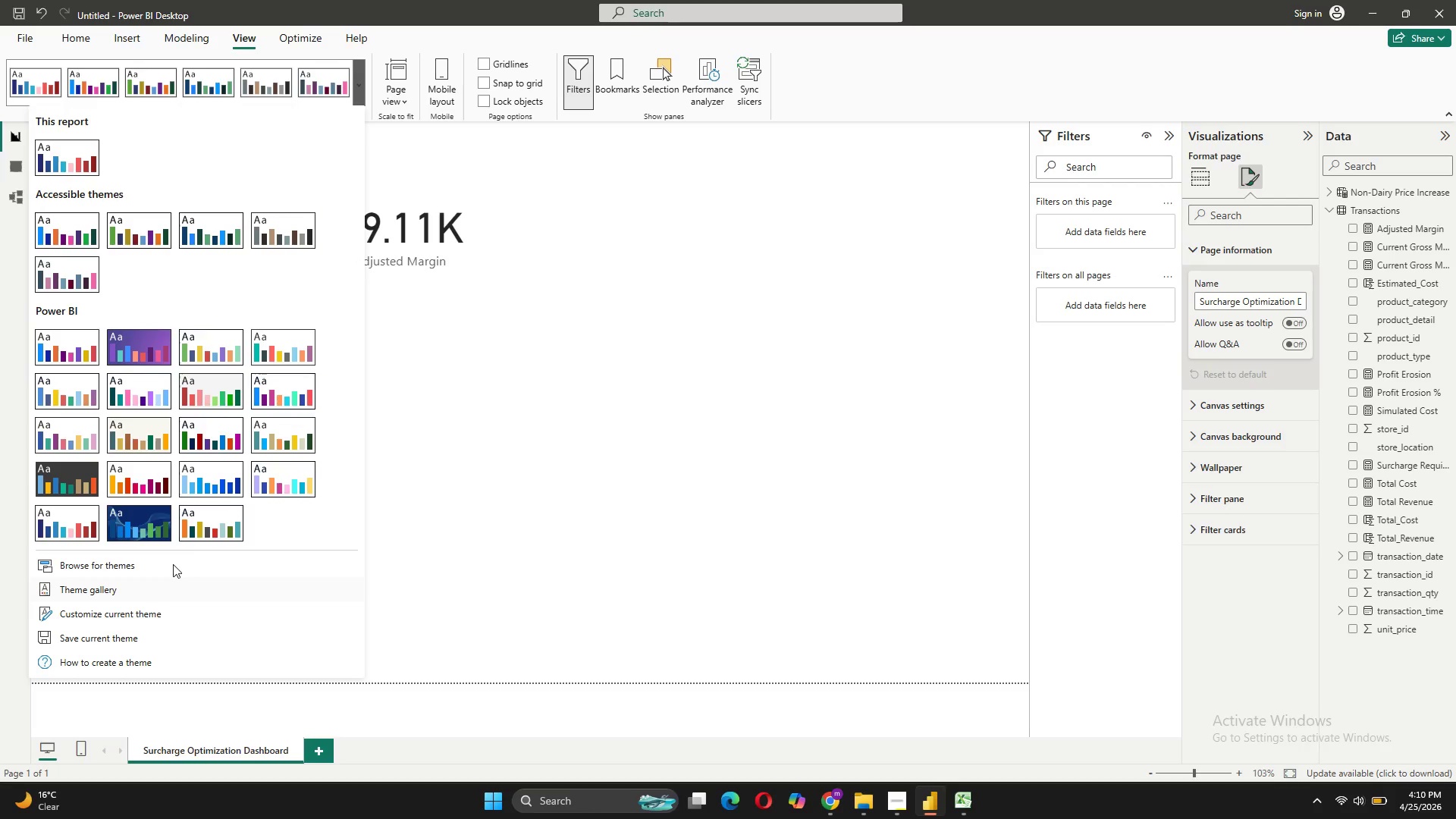 
wait(6.27)
 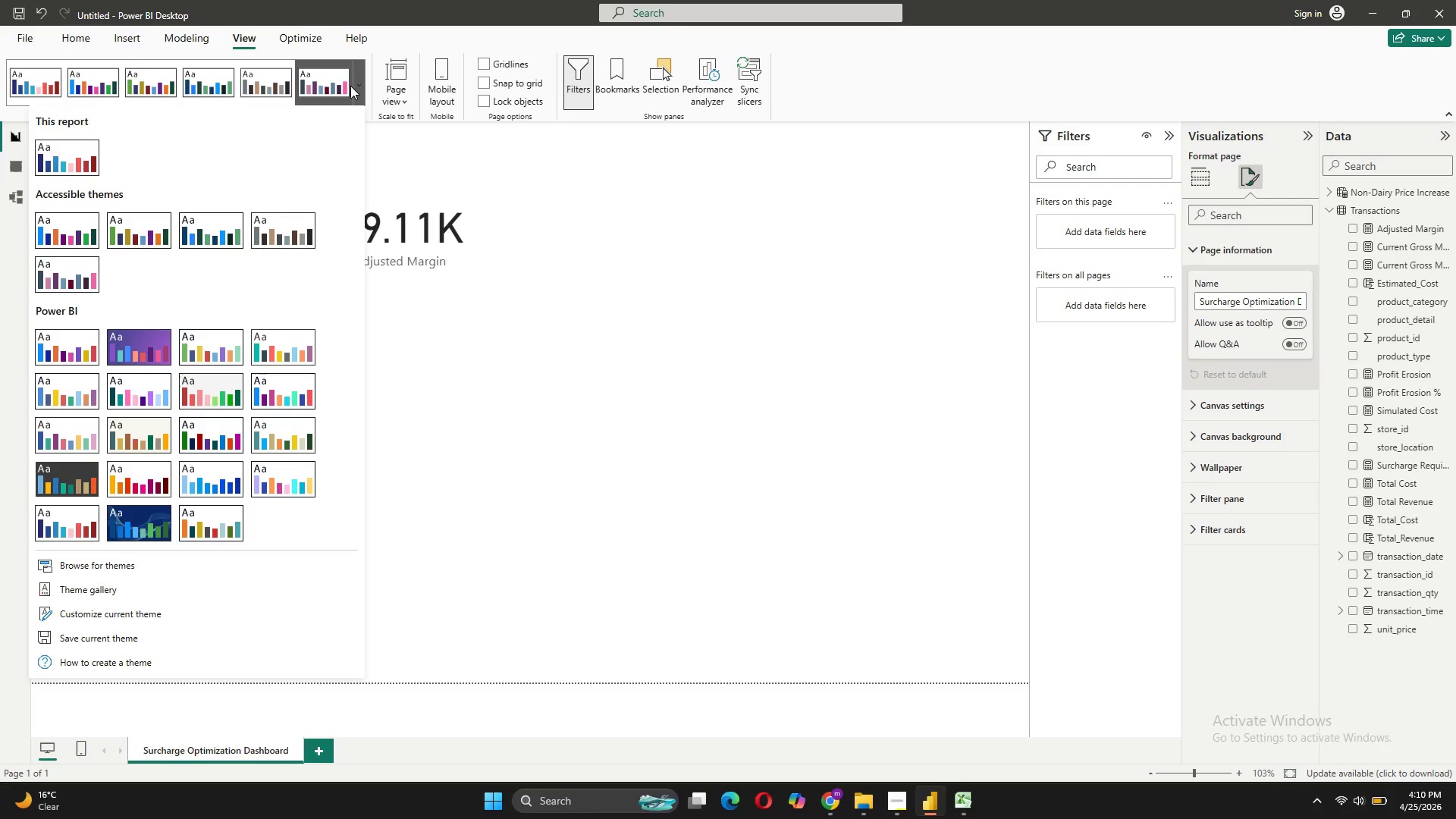 
left_click([128, 619])
 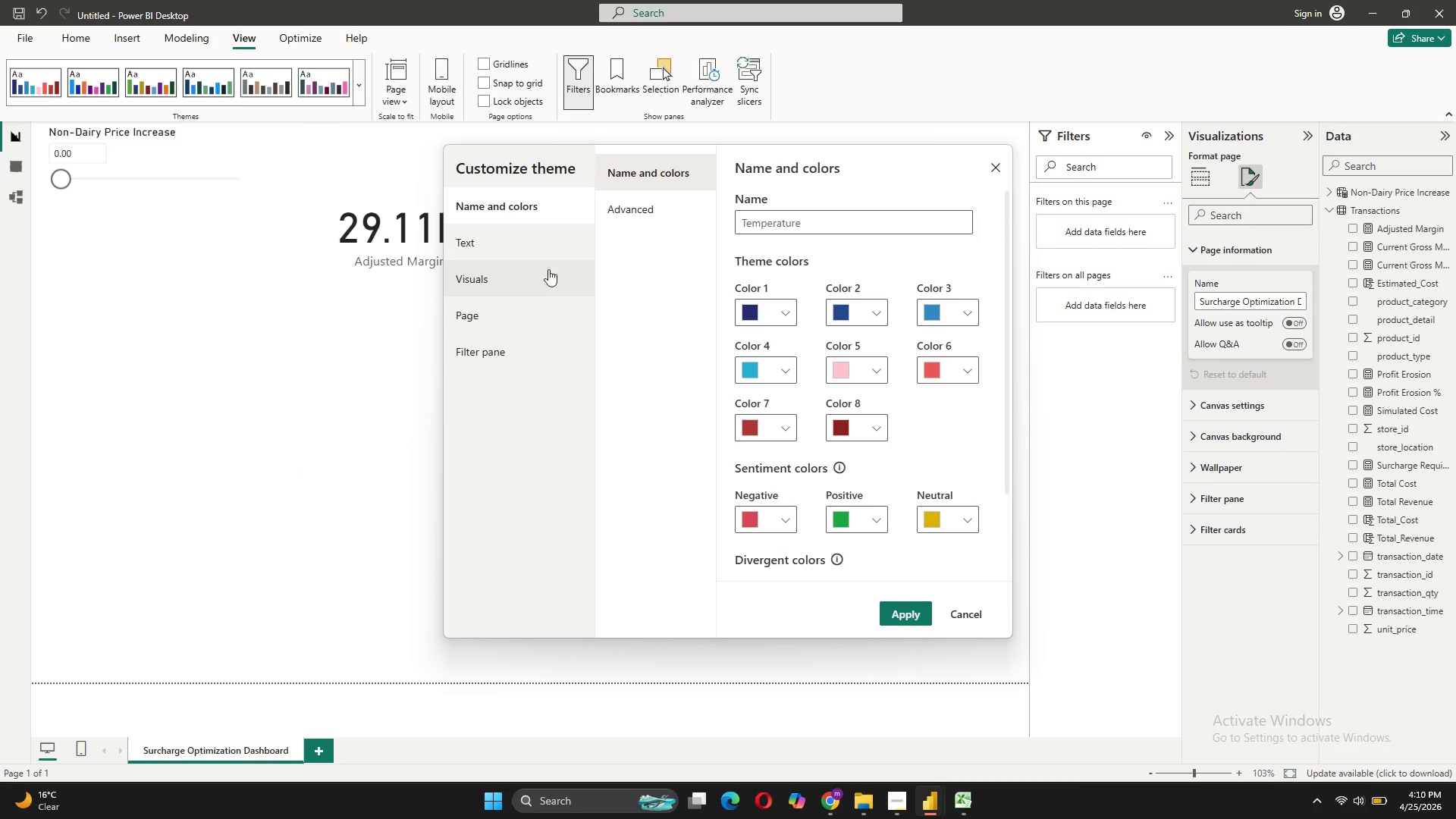 
wait(6.48)
 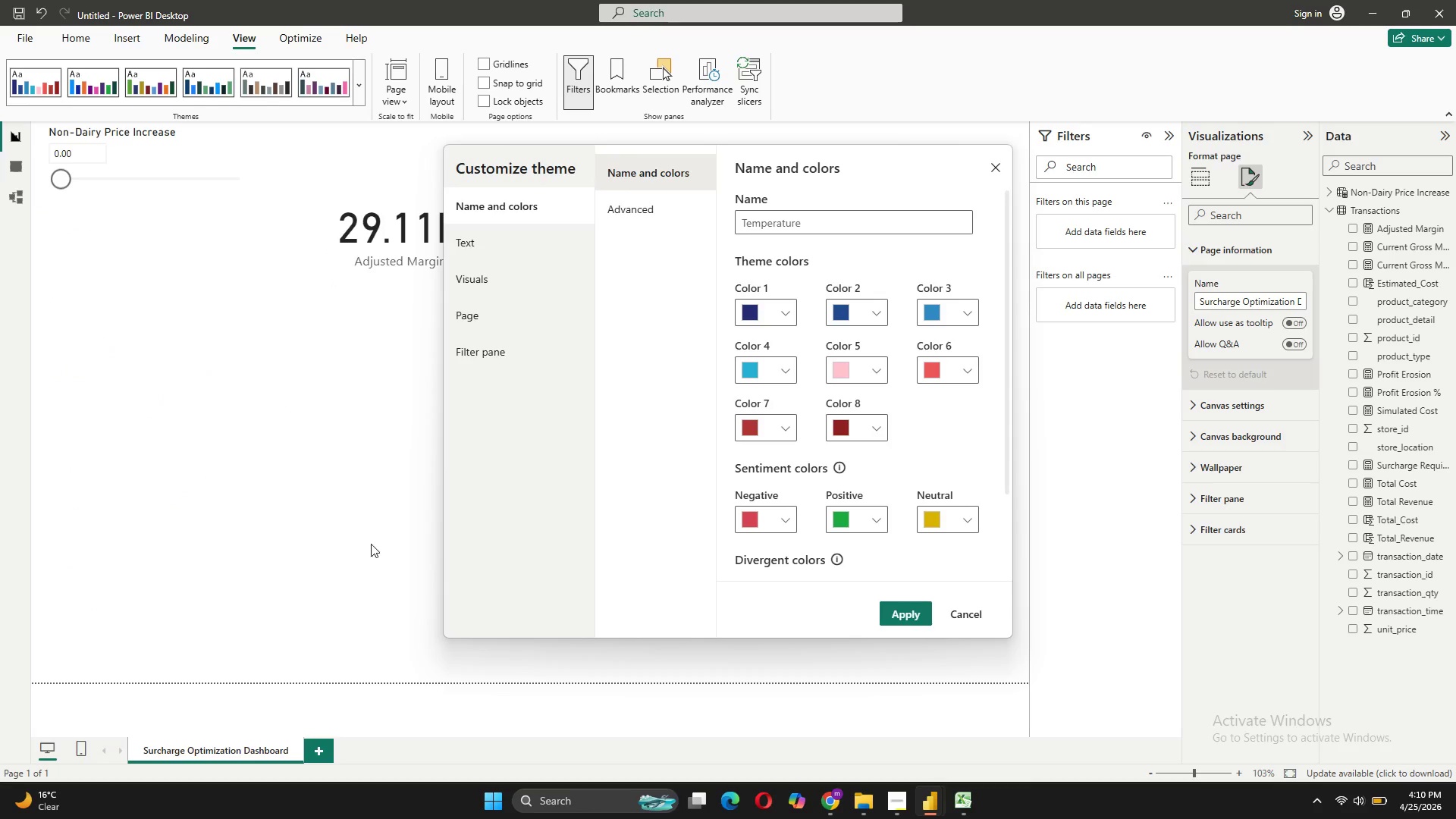 
mouse_move([517, 287])
 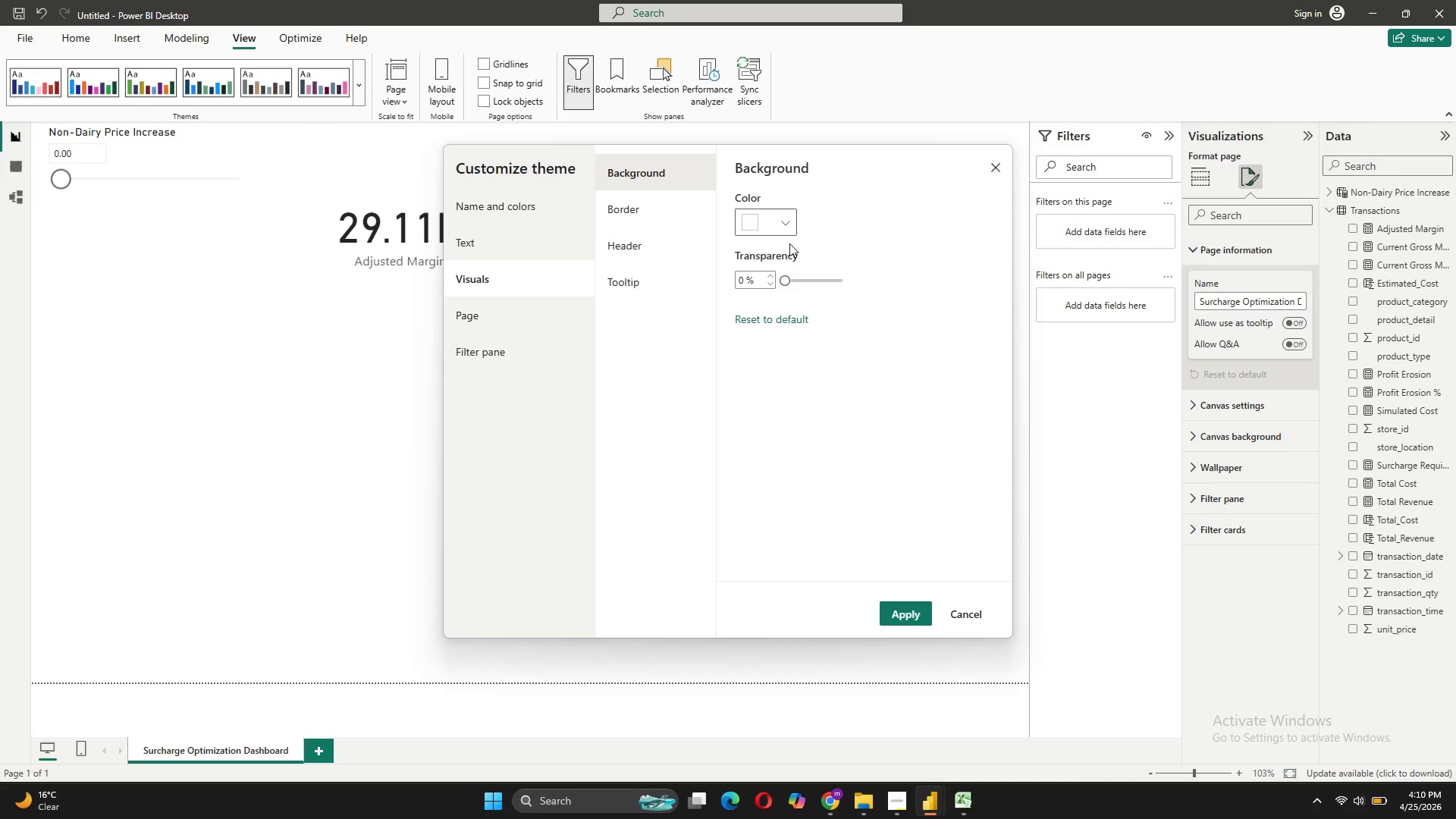 
left_click([786, 231])
 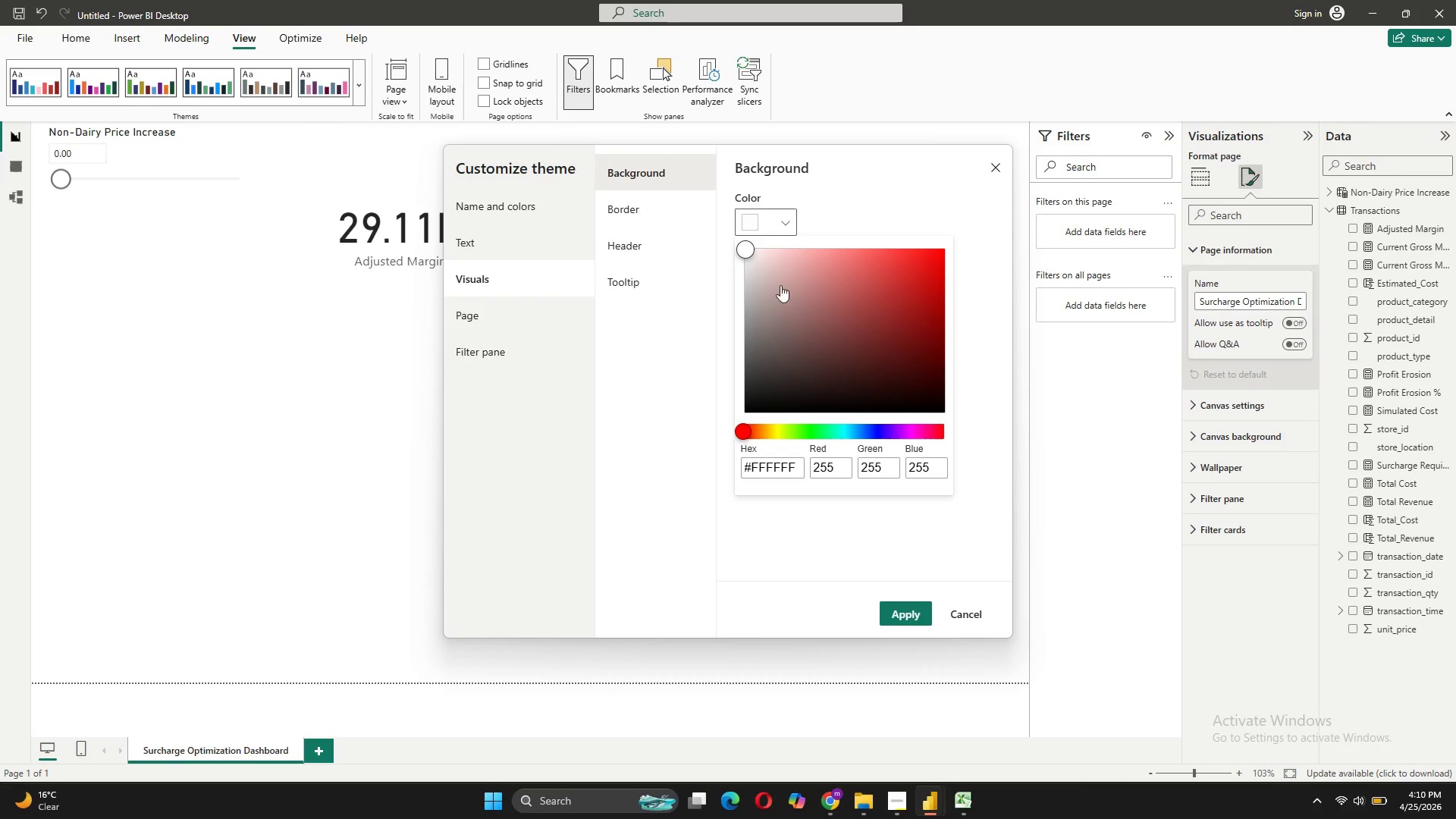 
left_click([780, 472])
 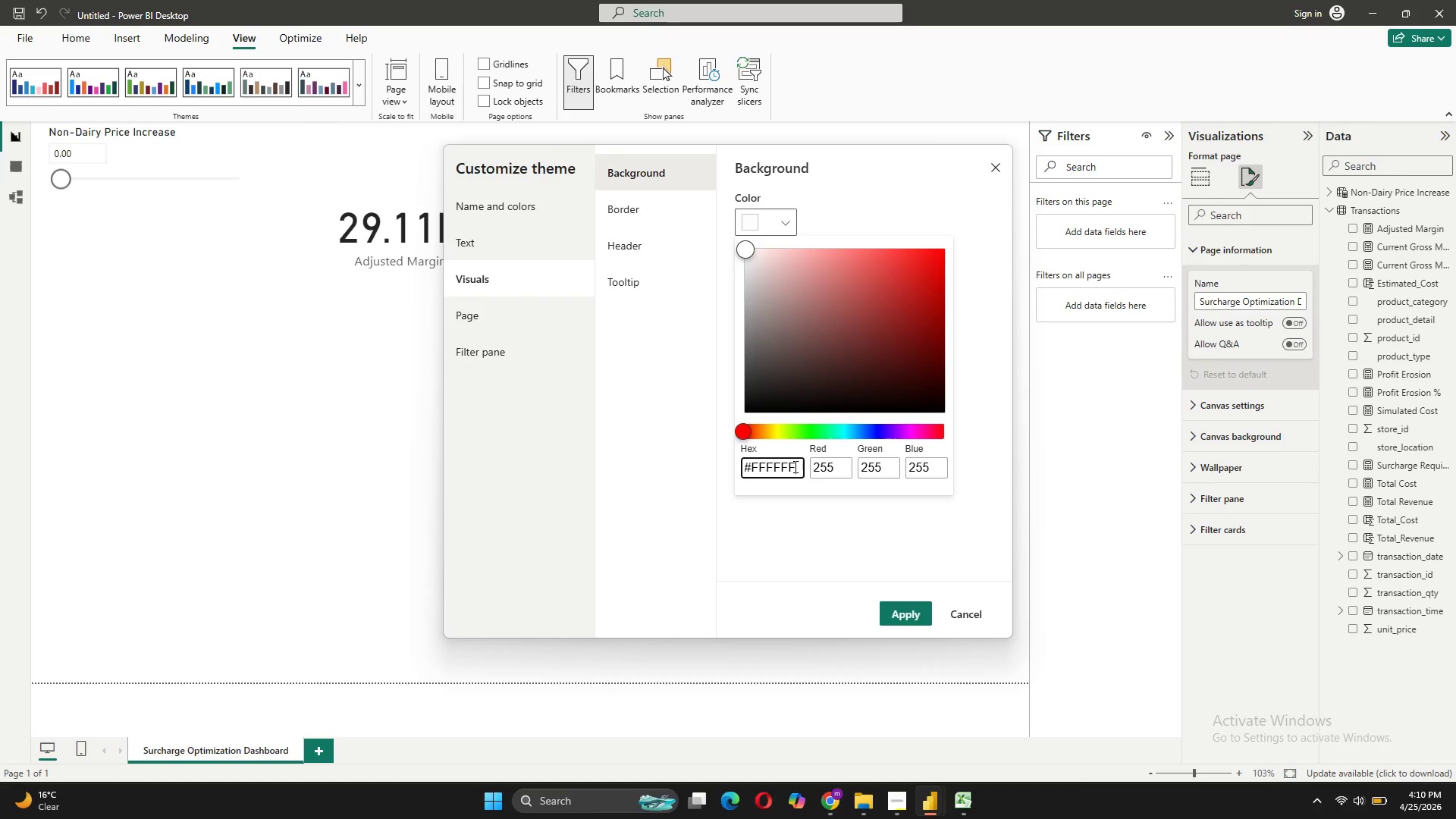 
left_click_drag(start_coordinate=[794, 466], to_coordinate=[736, 469])
 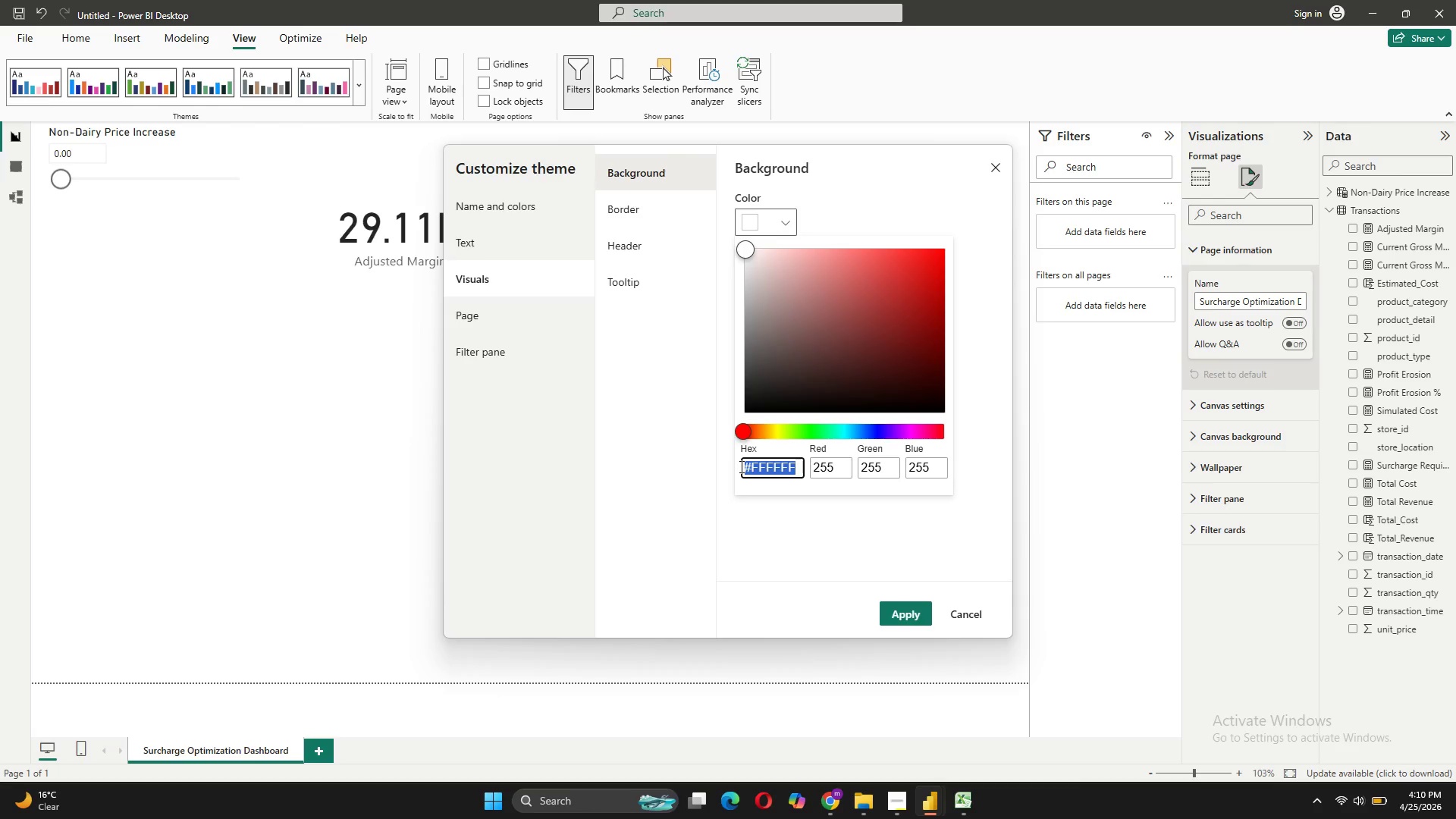 
type(#1E293B)
 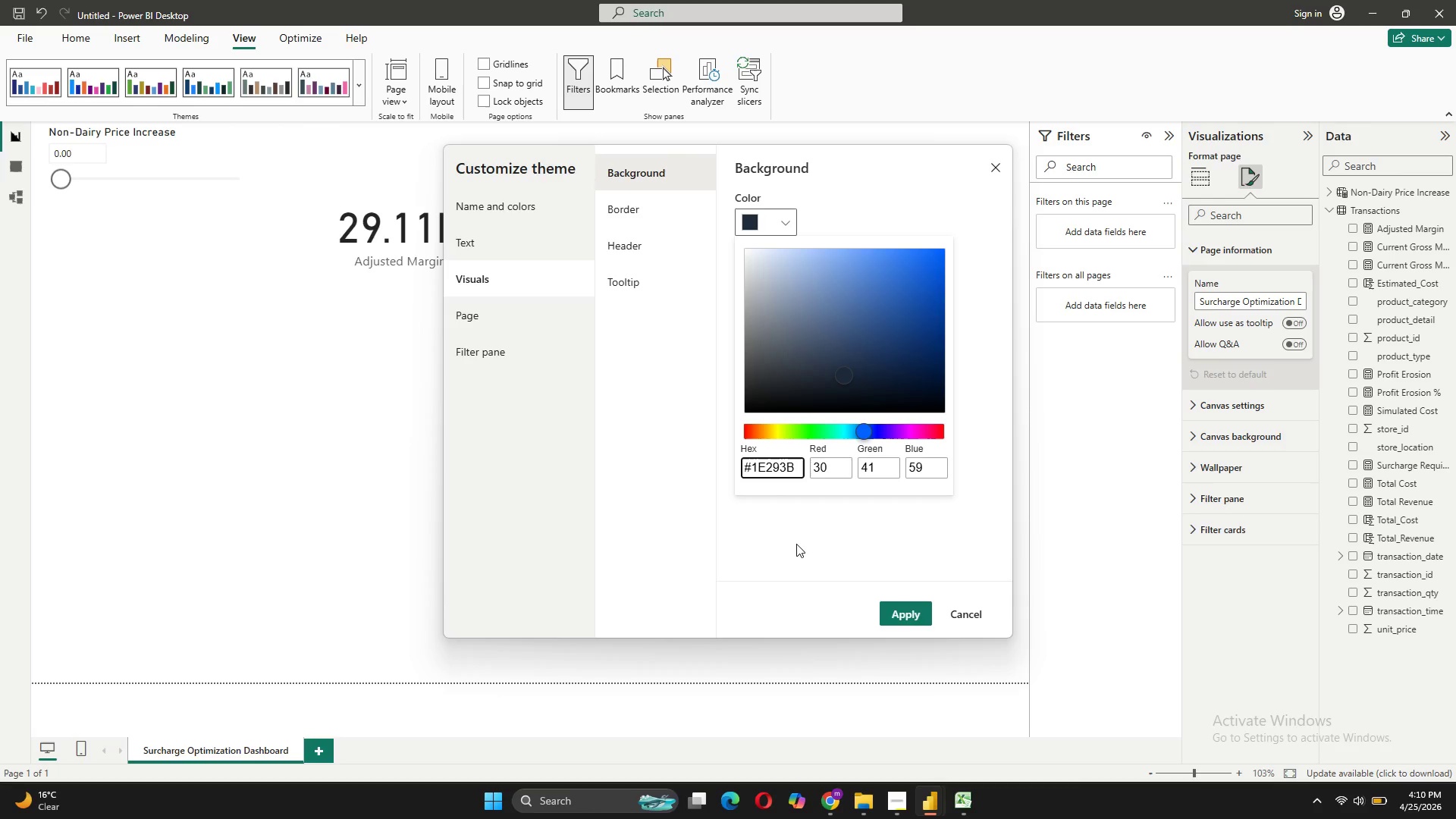 
wait(9.14)
 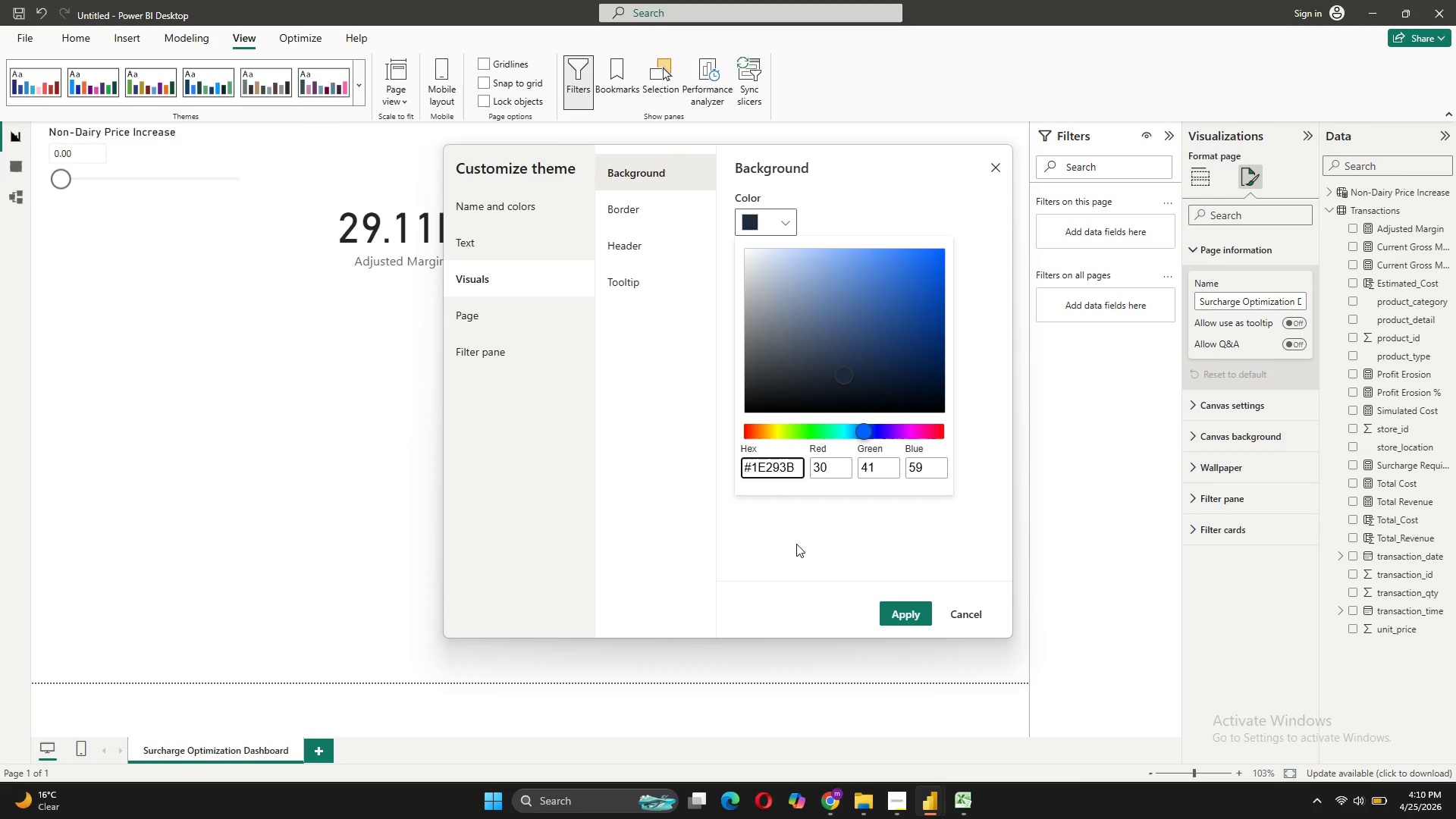 
left_click([918, 617])
 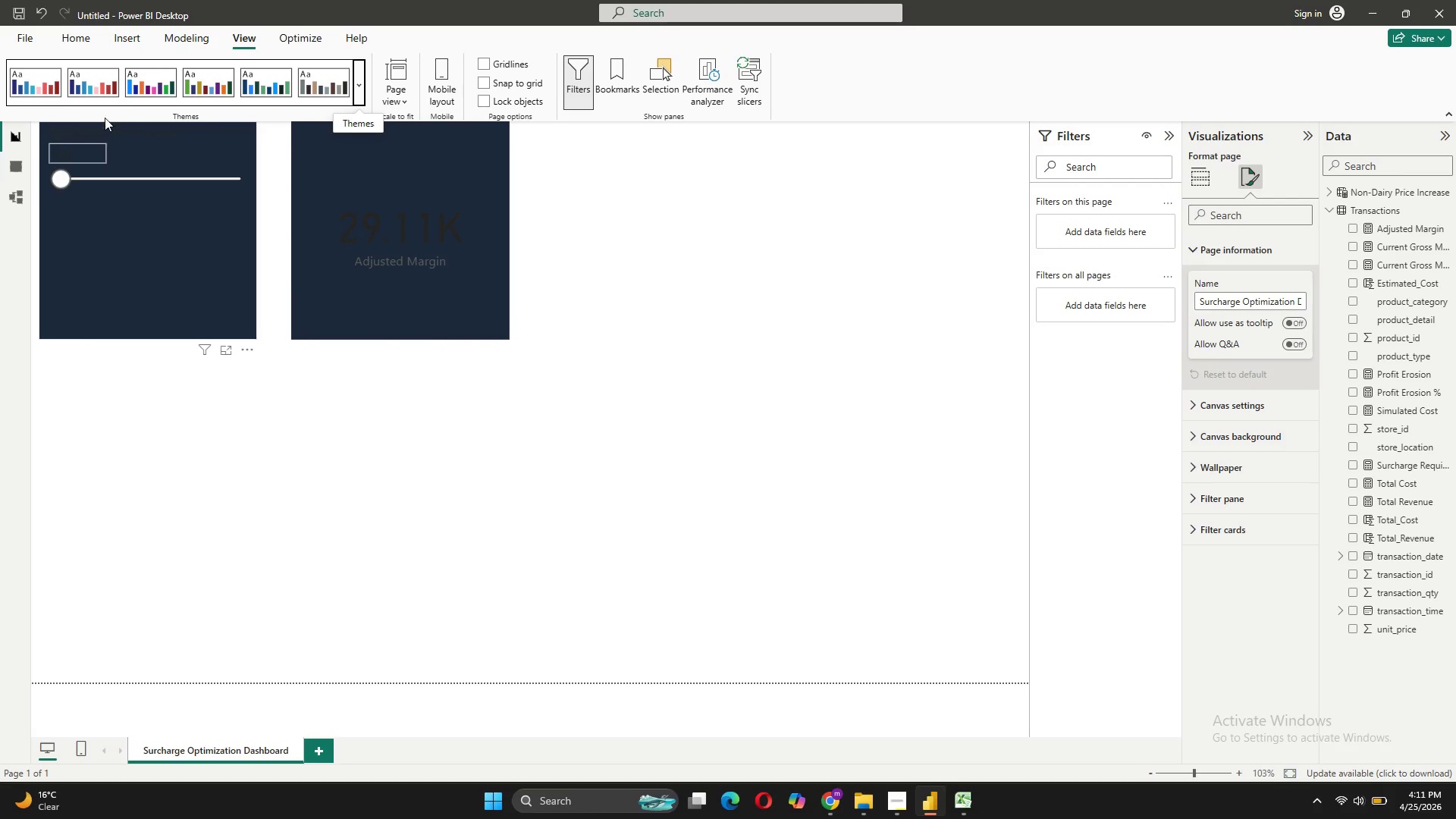 
wait(8.53)
 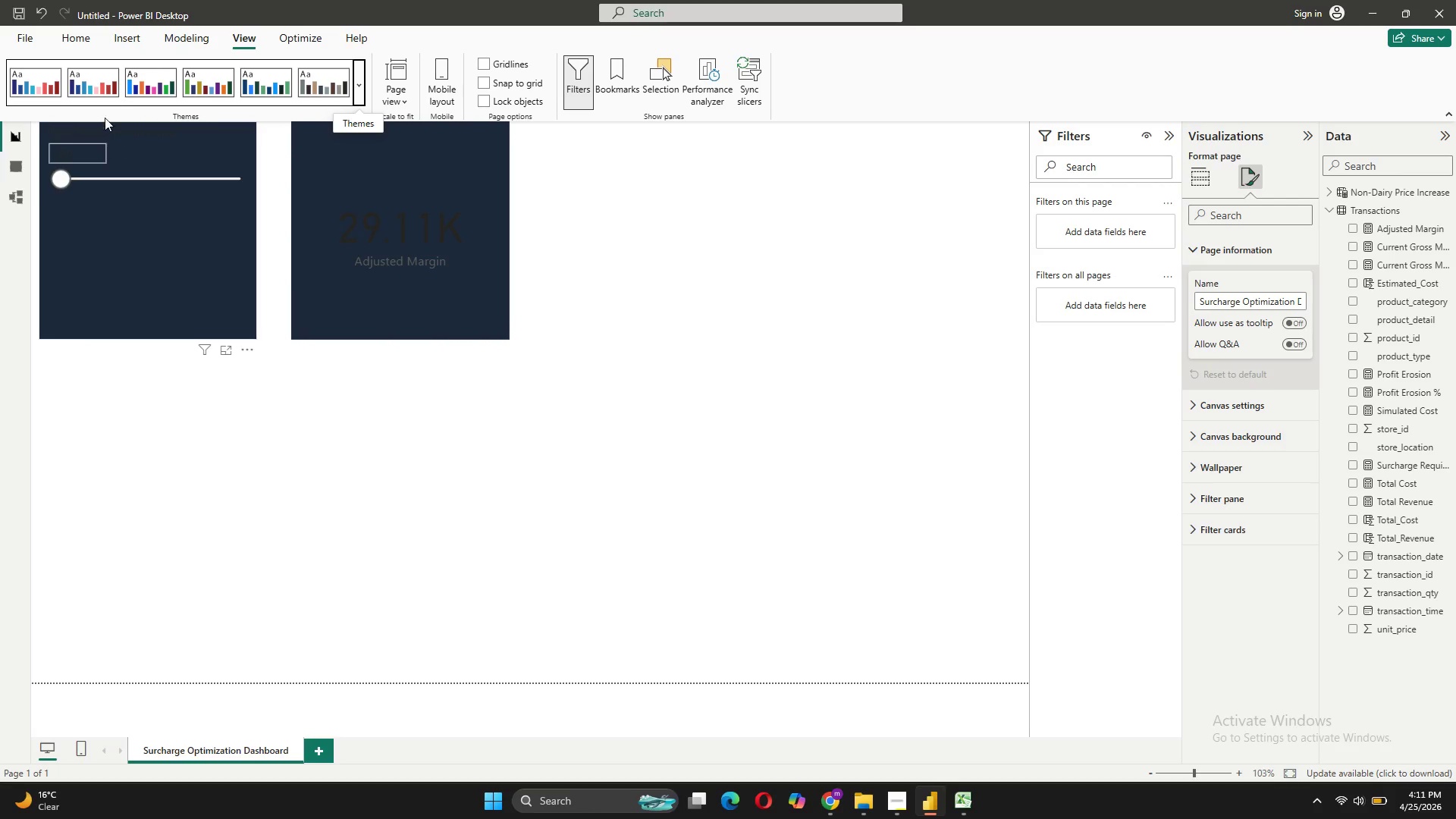 
left_click([359, 85])
 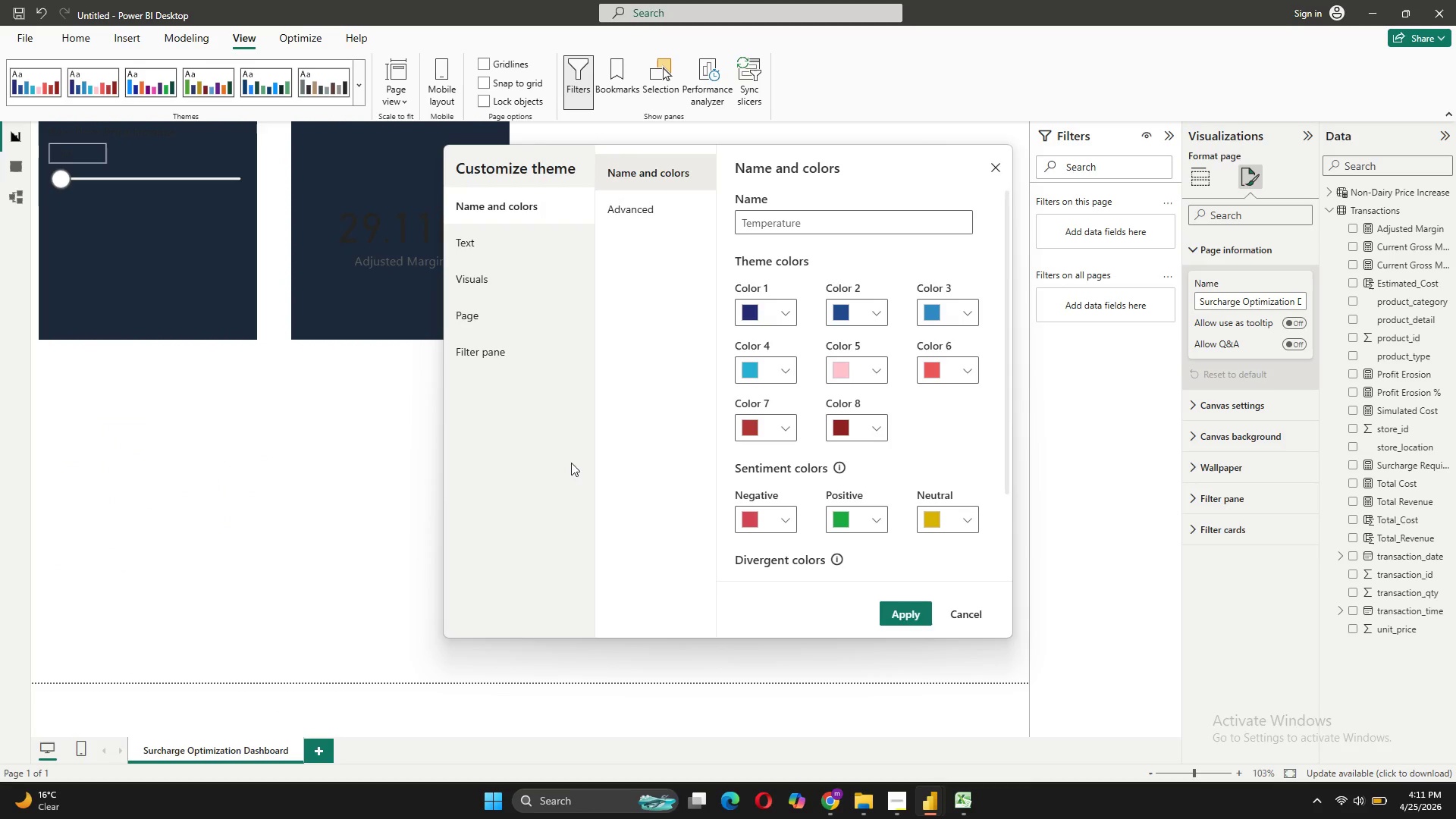 
left_click([490, 241])
 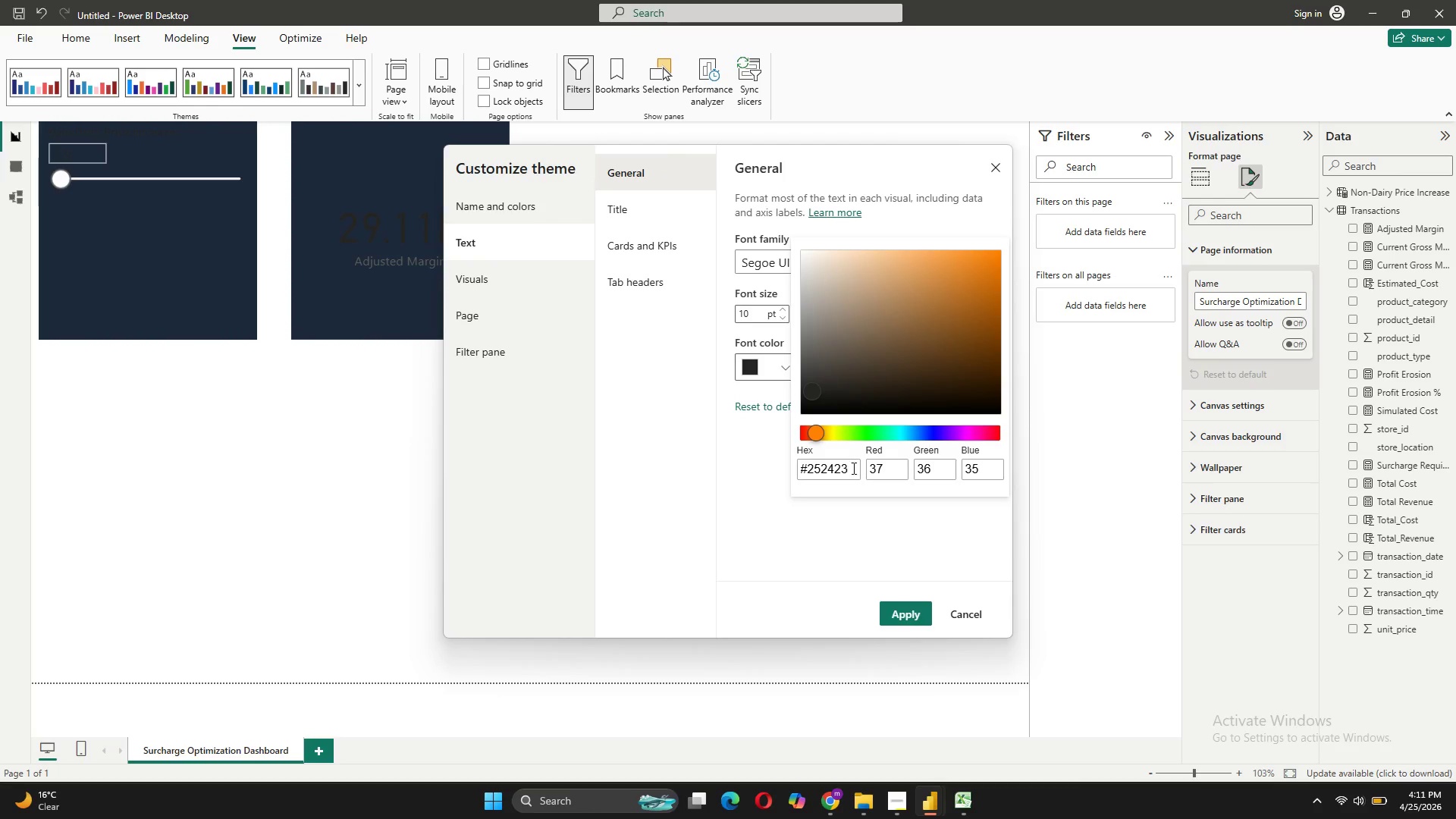 
left_click_drag(start_coordinate=[852, 471], to_coordinate=[800, 469])
 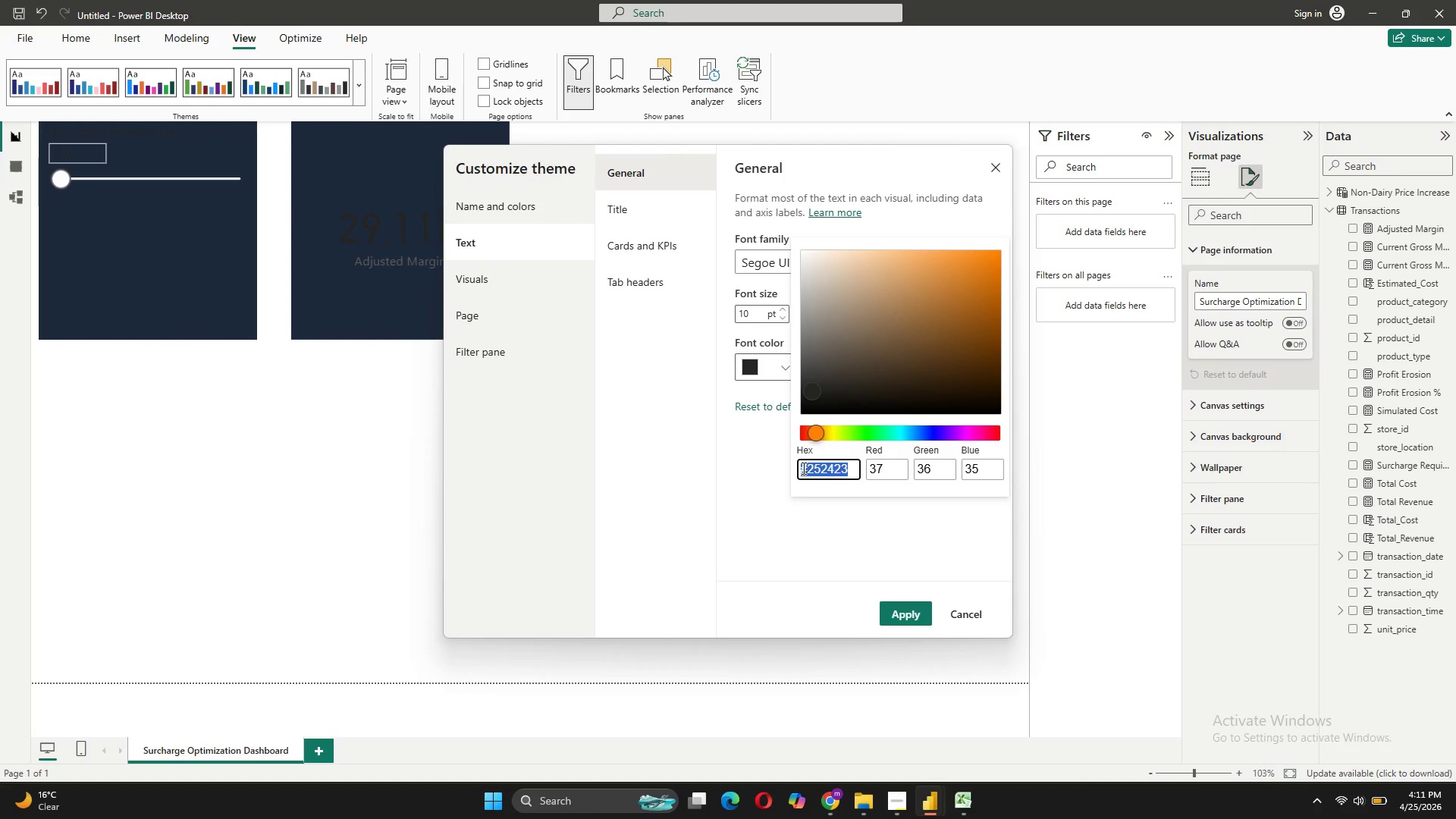 
type(#334155)
 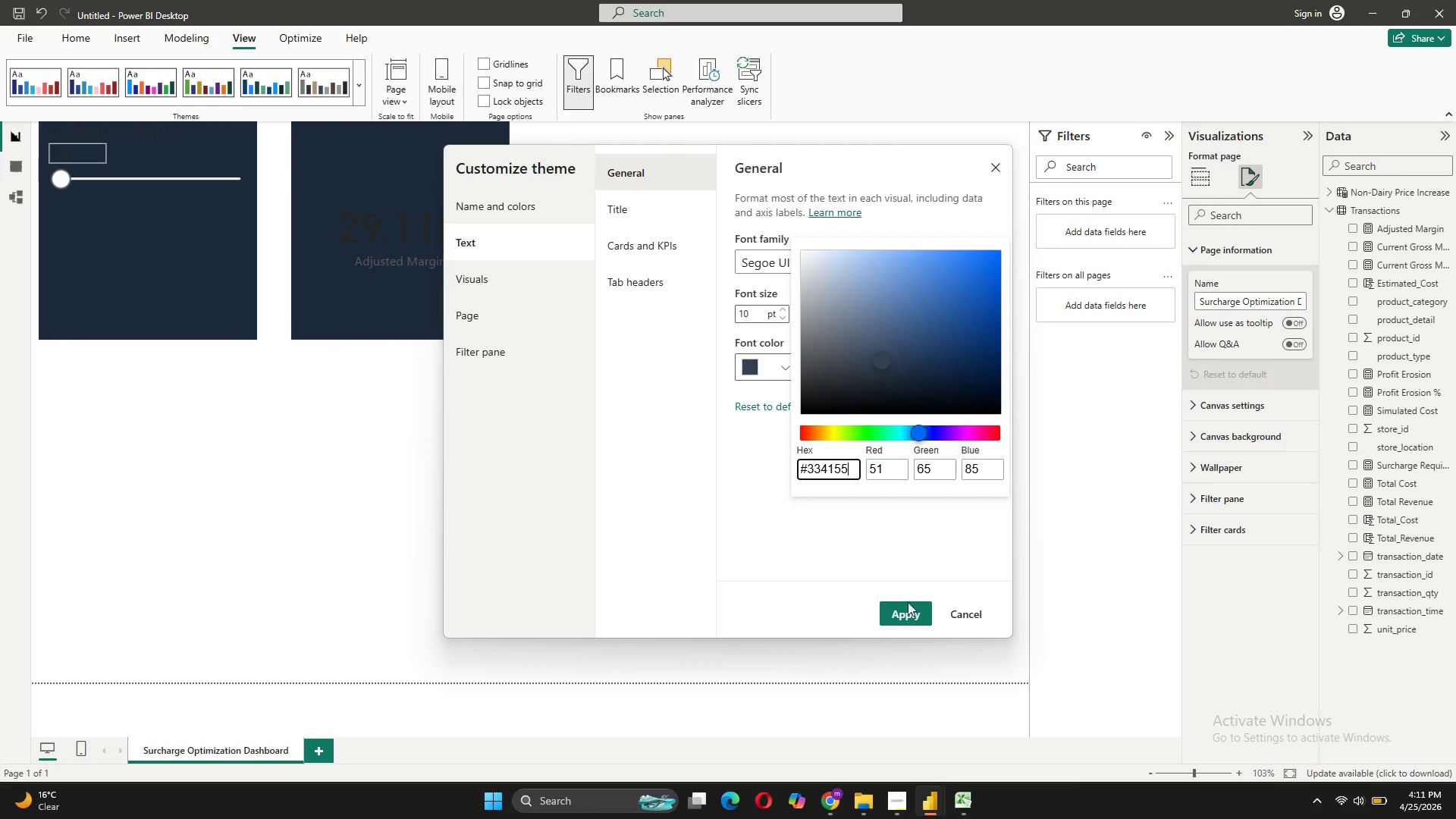 
left_click([910, 620])
 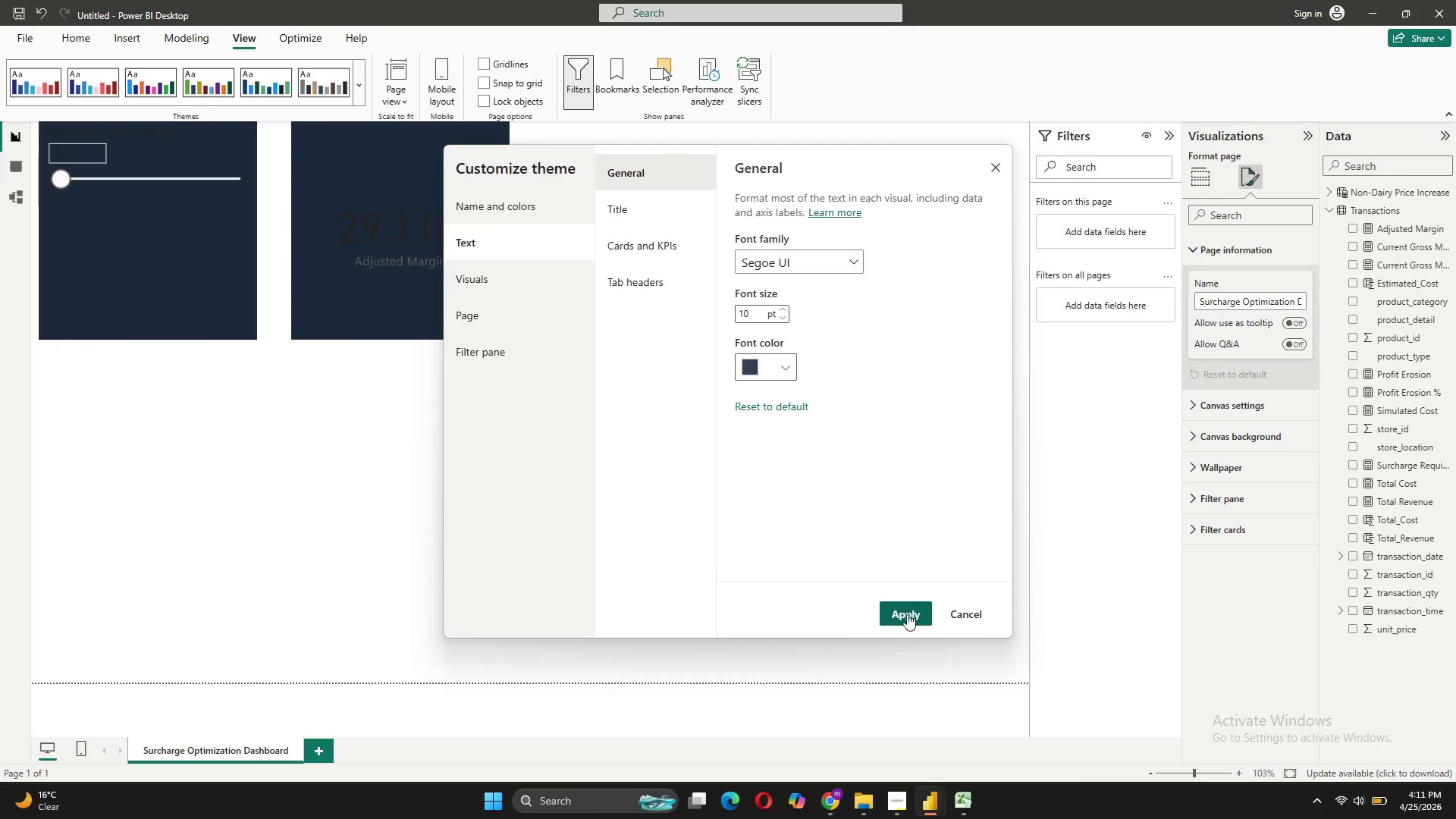 
left_click([907, 608])
 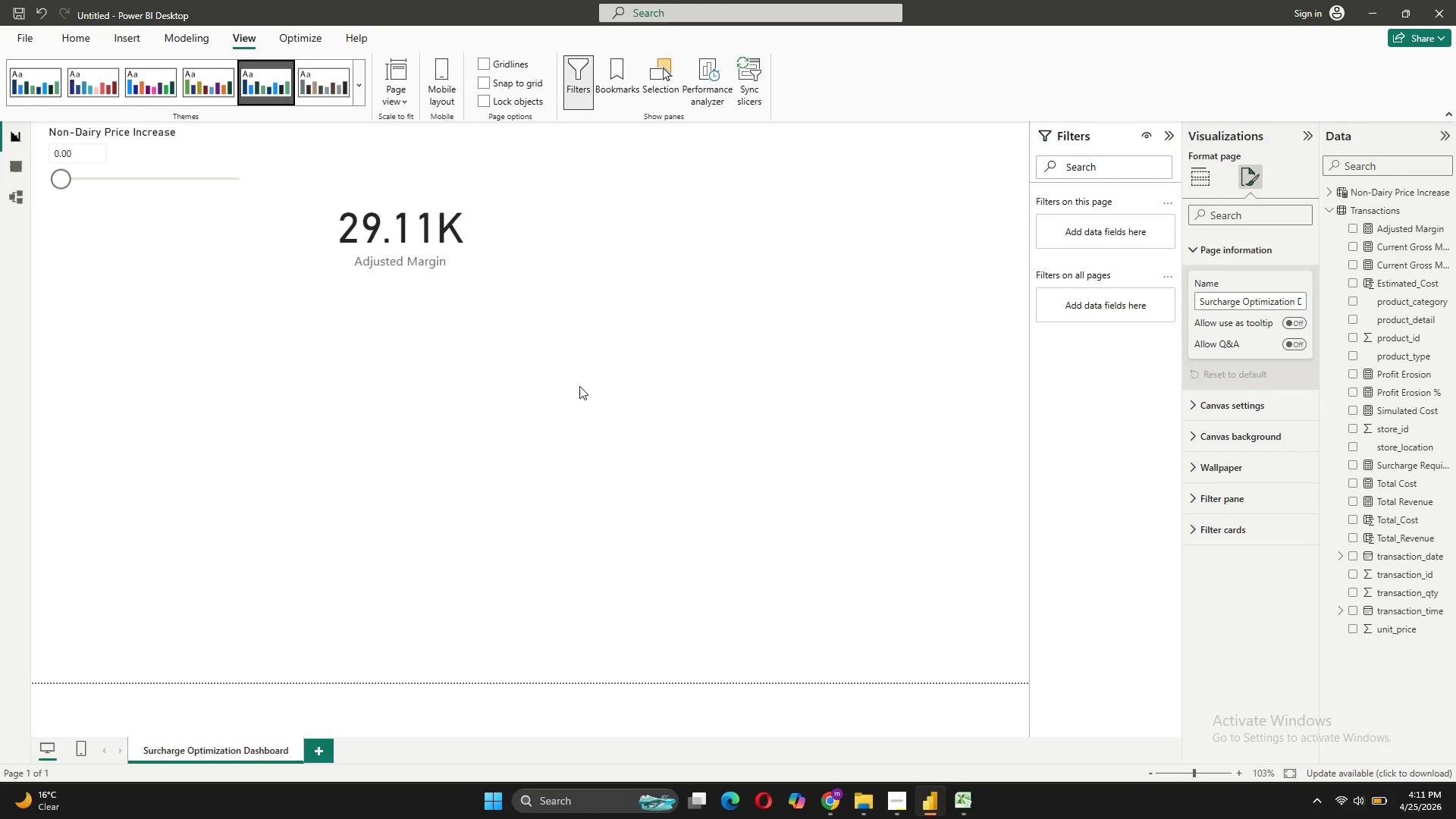 
wait(13.67)
 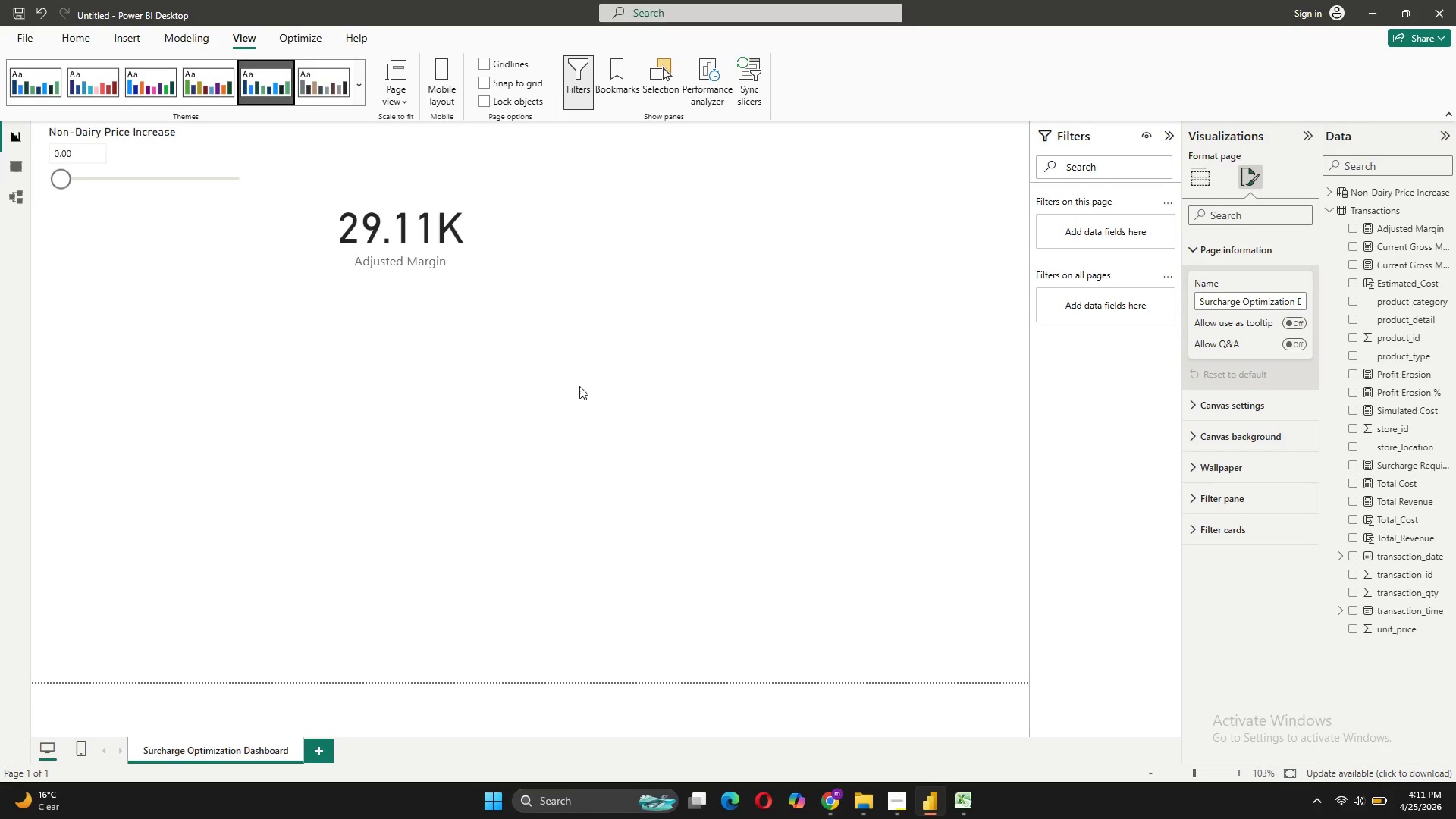 
left_click([24, 56])
 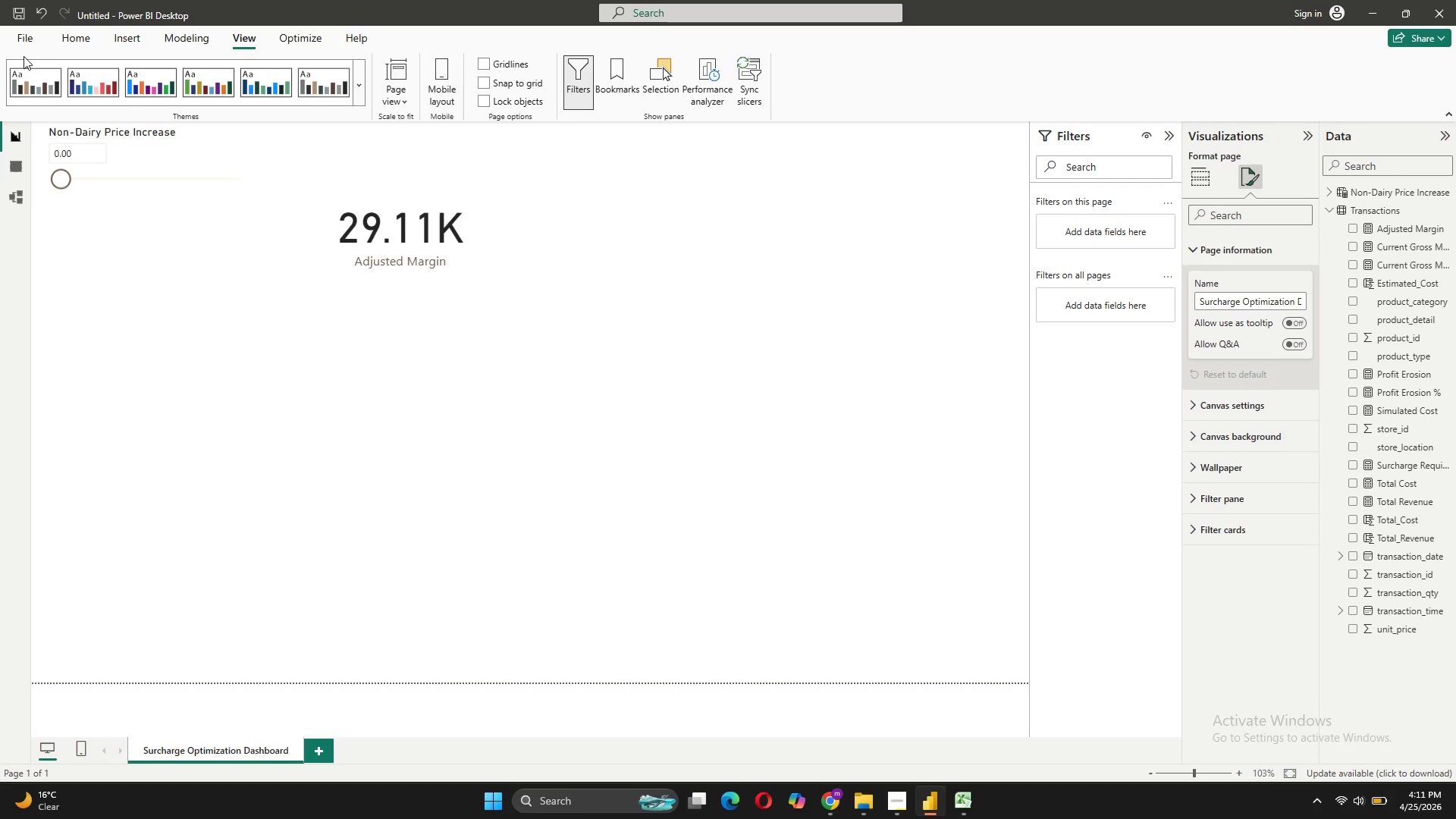 
mouse_move([45, 94])
 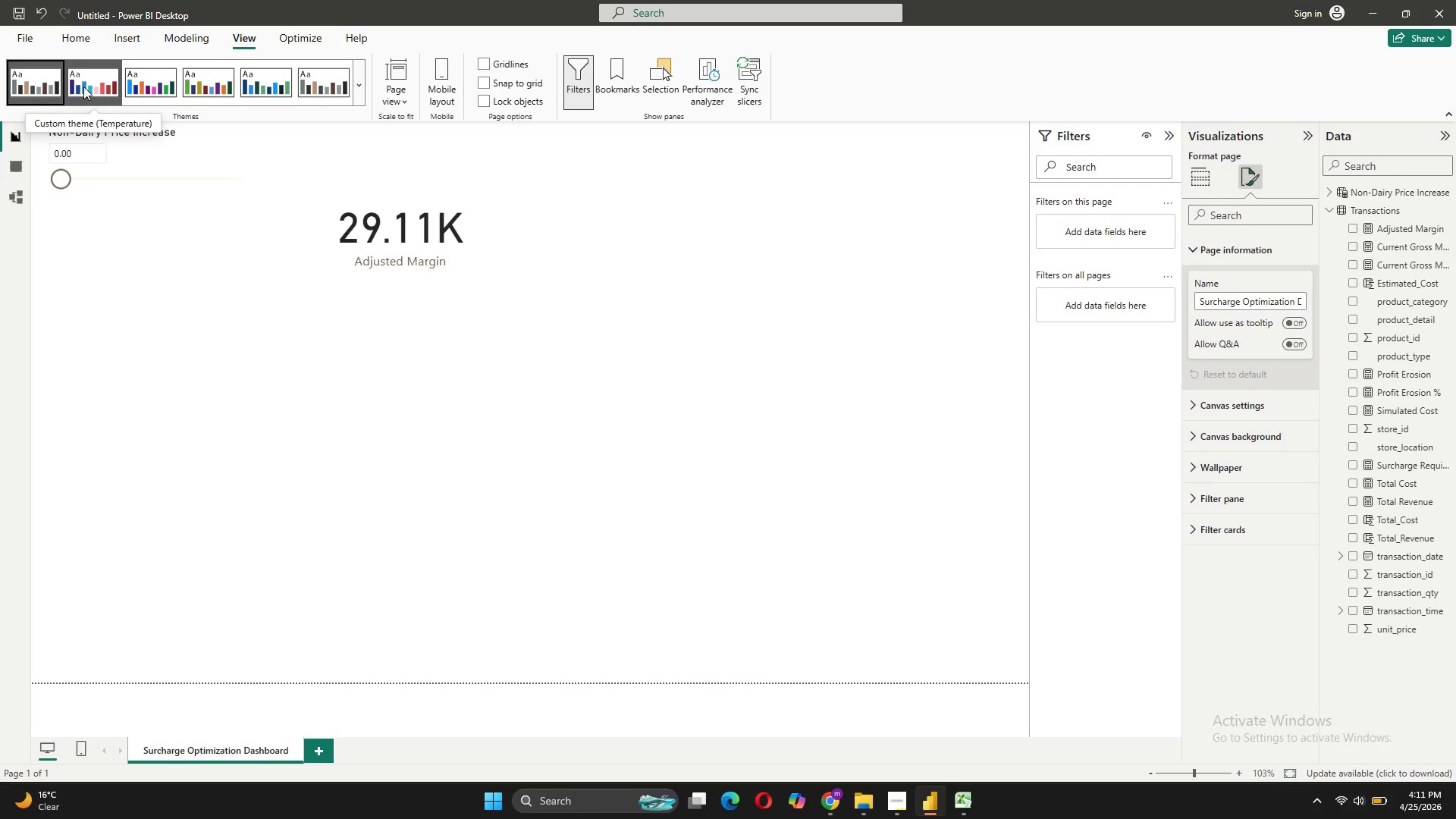 
left_click([83, 86])
 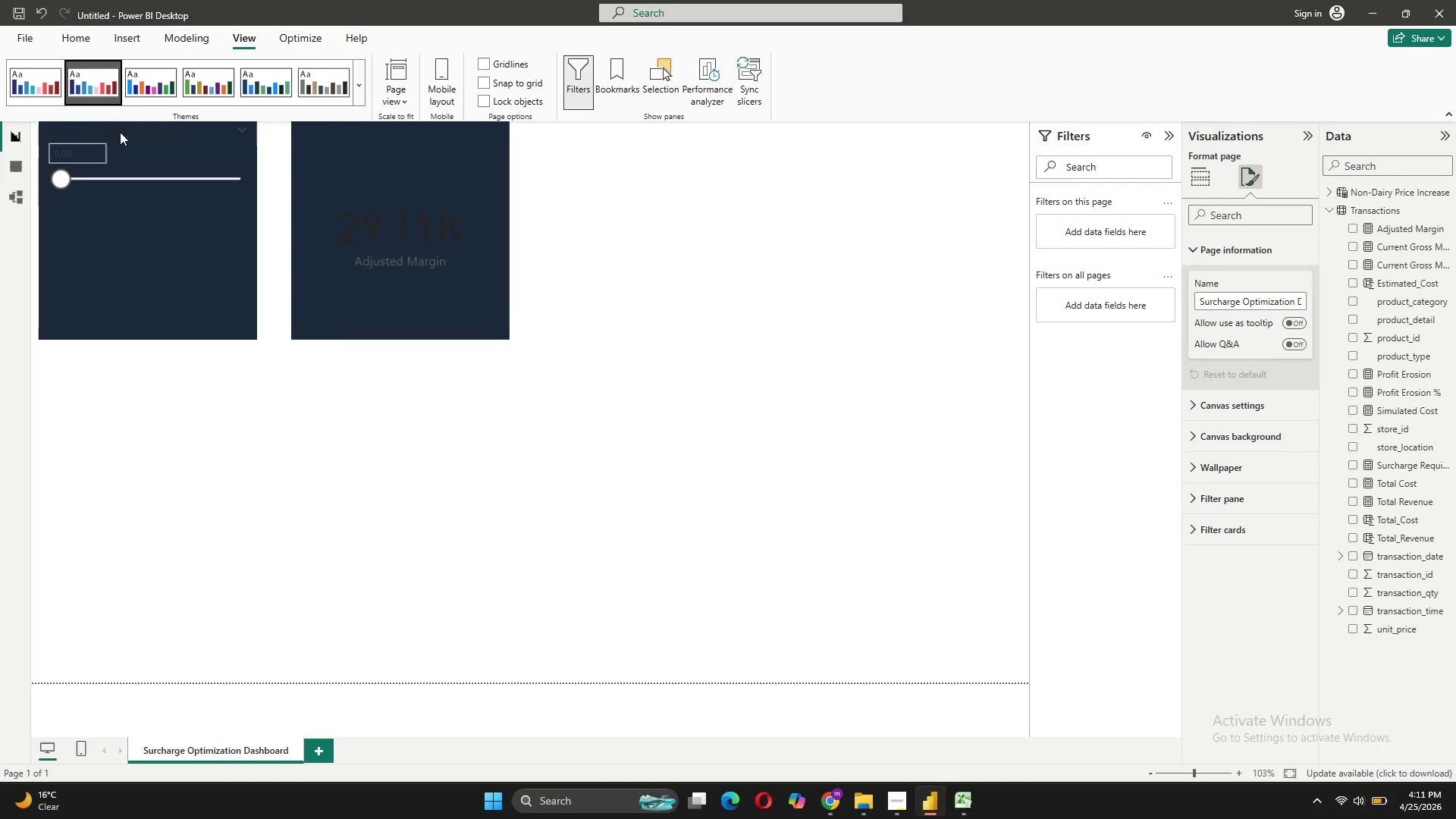 
mouse_move([143, 148])
 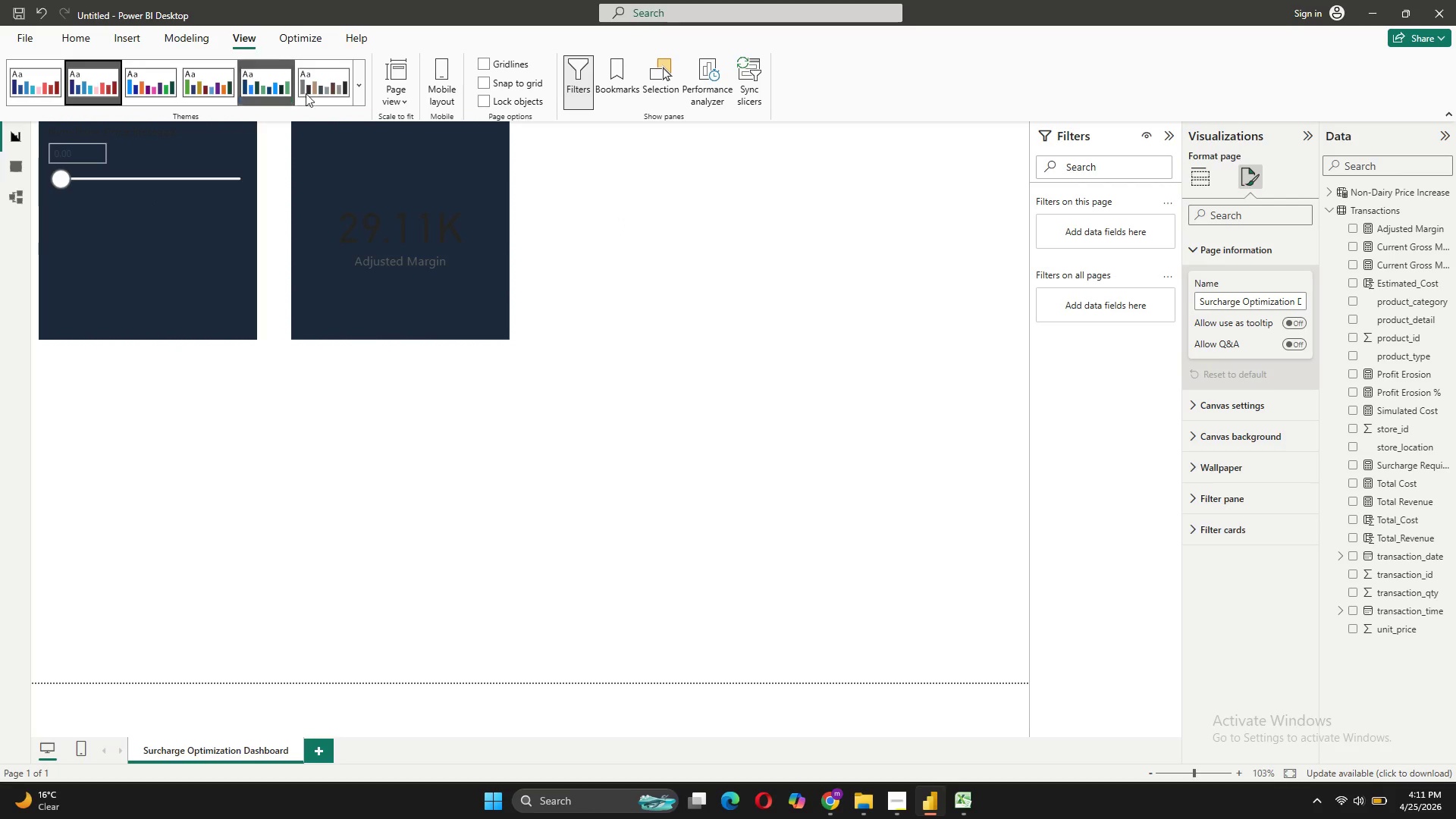 
wait(7.95)
 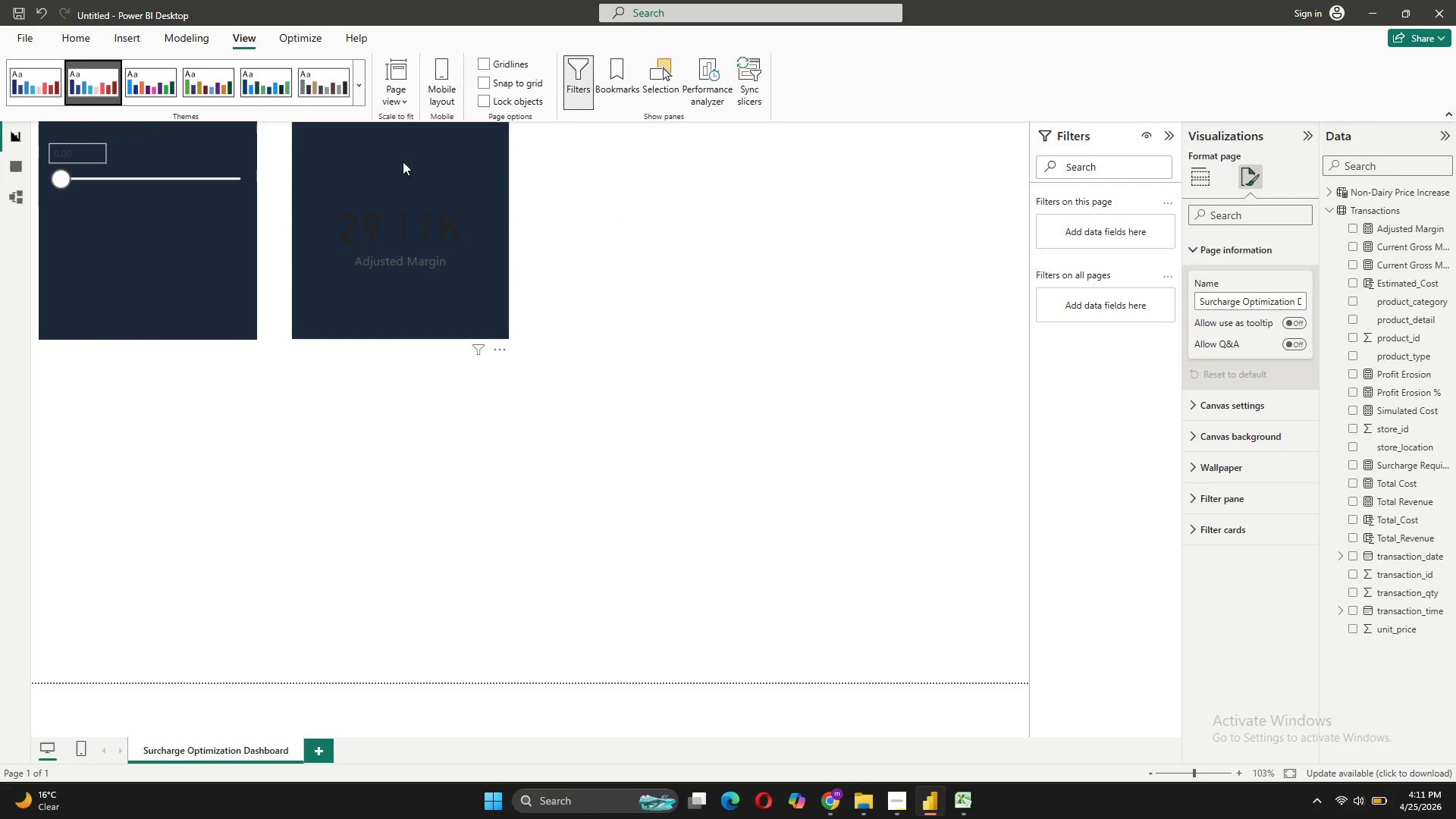 
left_click([310, 85])
 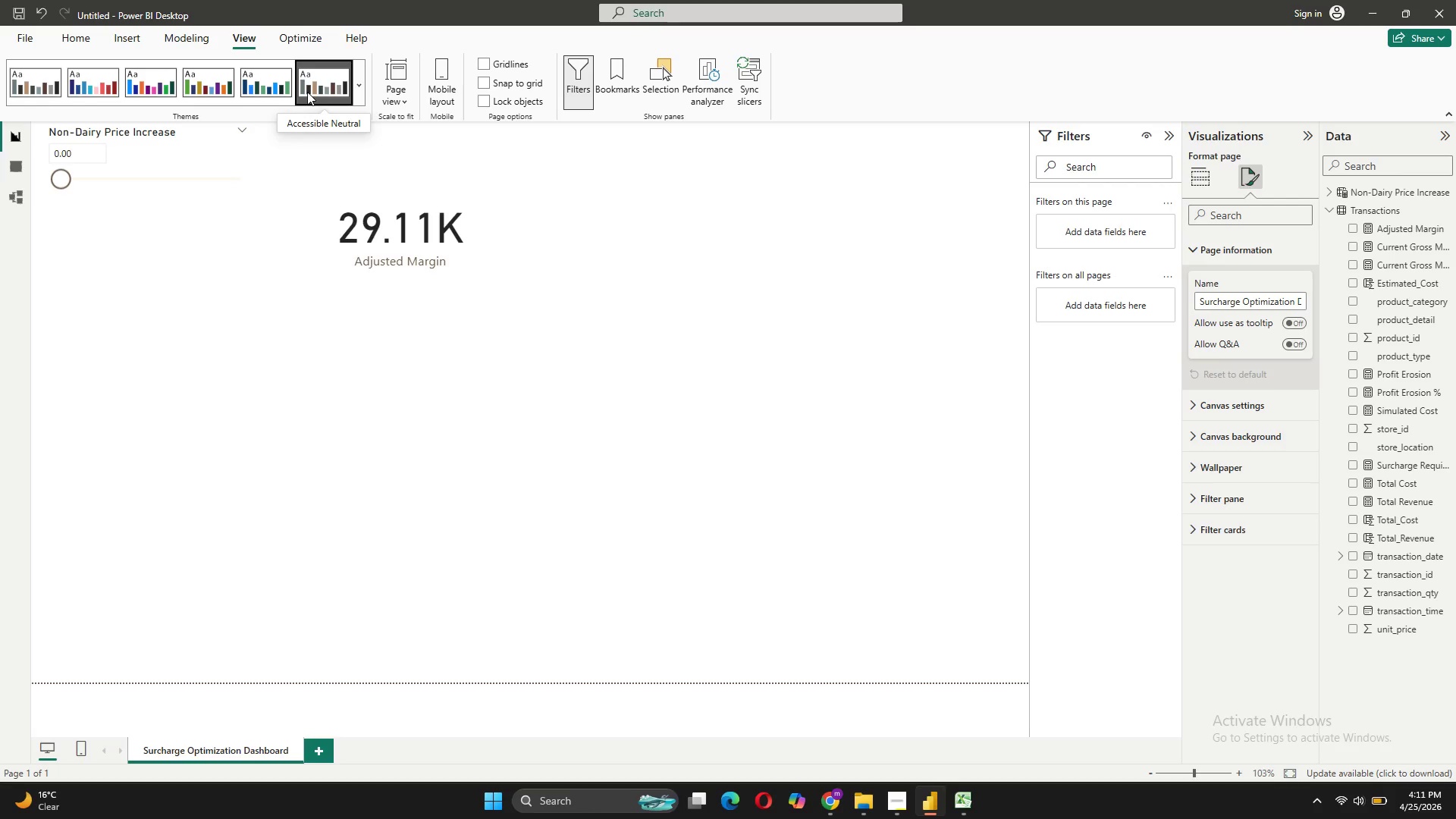 
left_click_drag(start_coordinate=[201, 163], to_coordinate=[209, 274])
 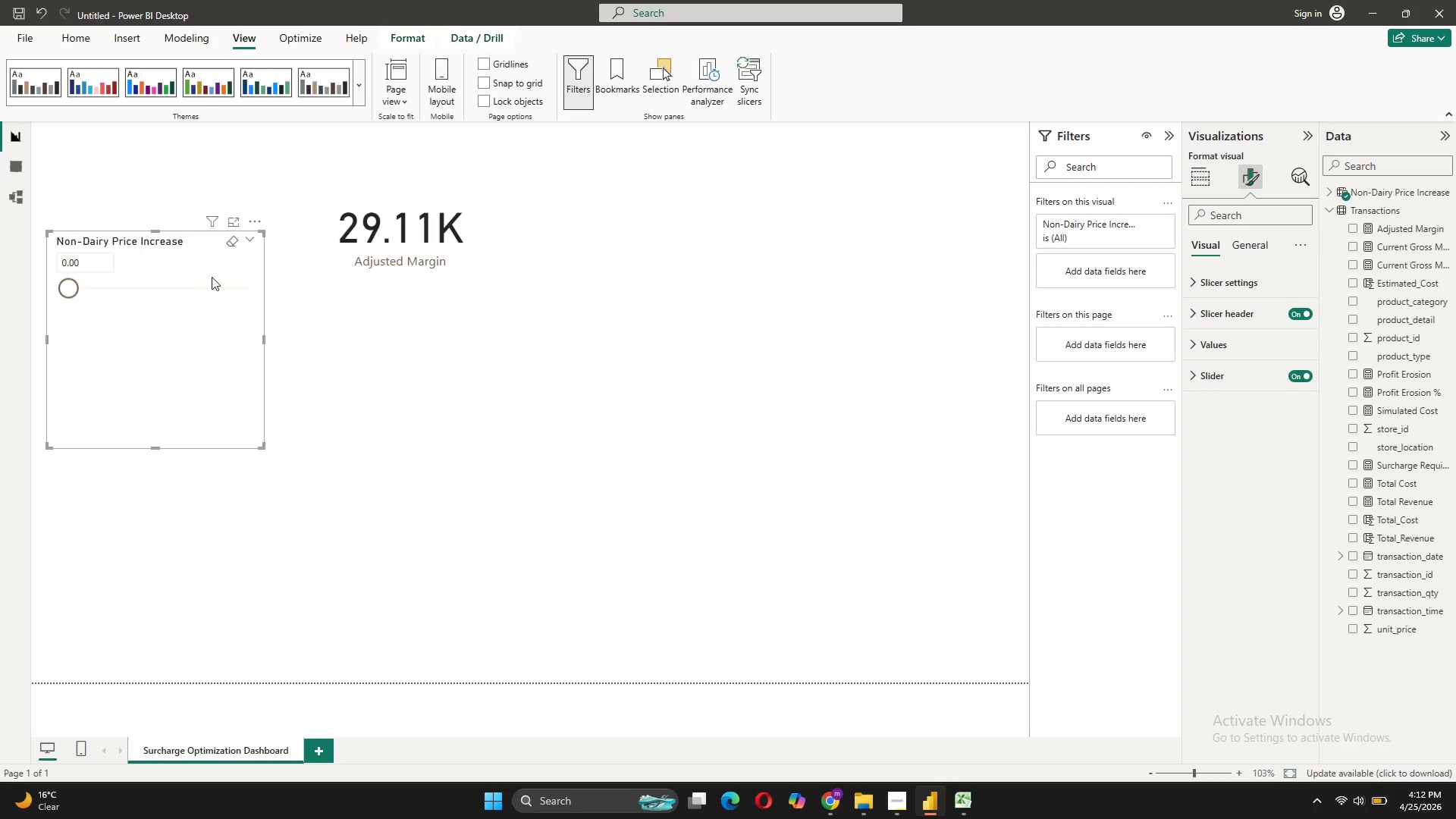 
left_click_drag(start_coordinate=[216, 278], to_coordinate=[209, 224])
 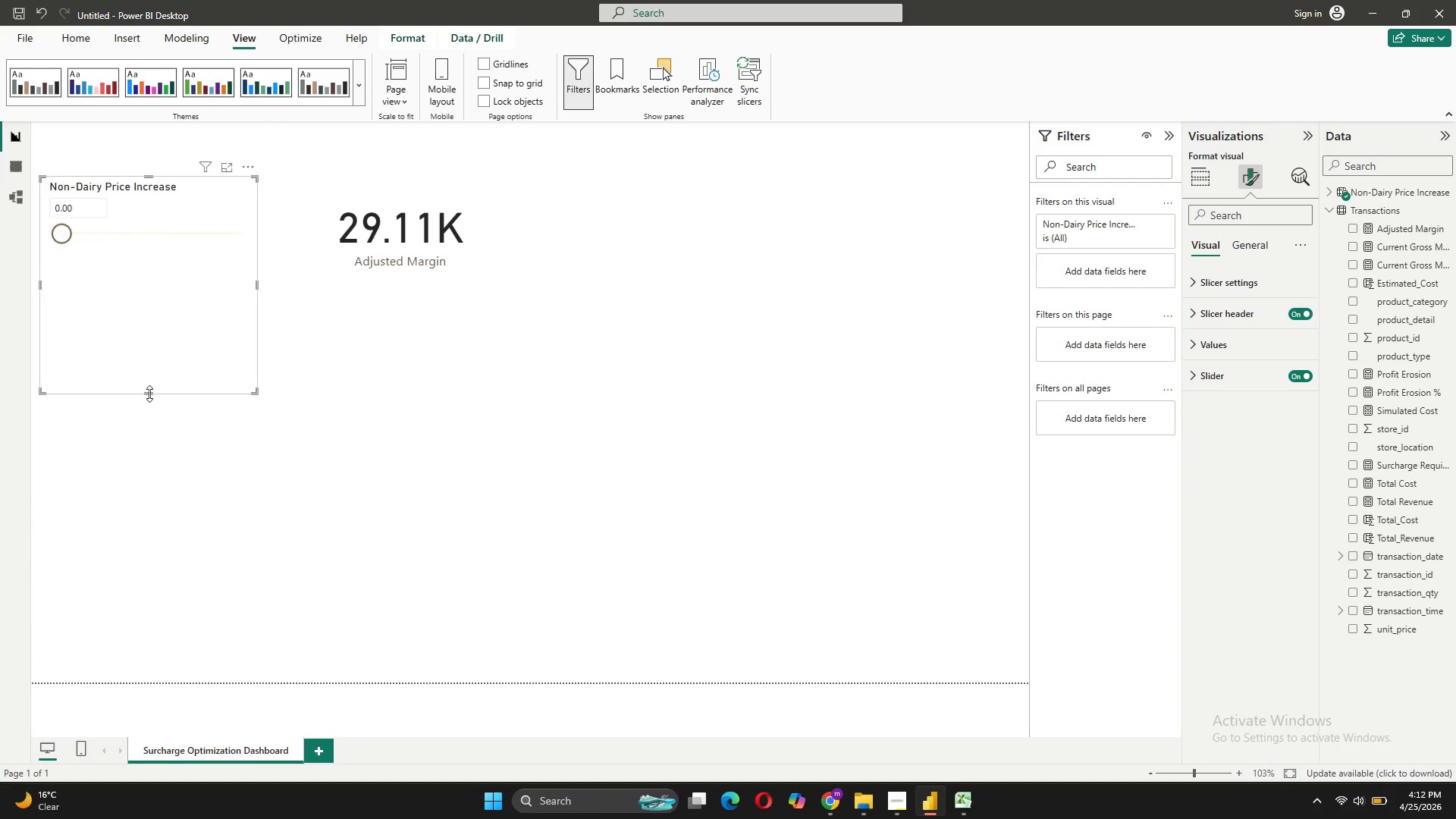 
left_click_drag(start_coordinate=[149, 392], to_coordinate=[147, 278])
 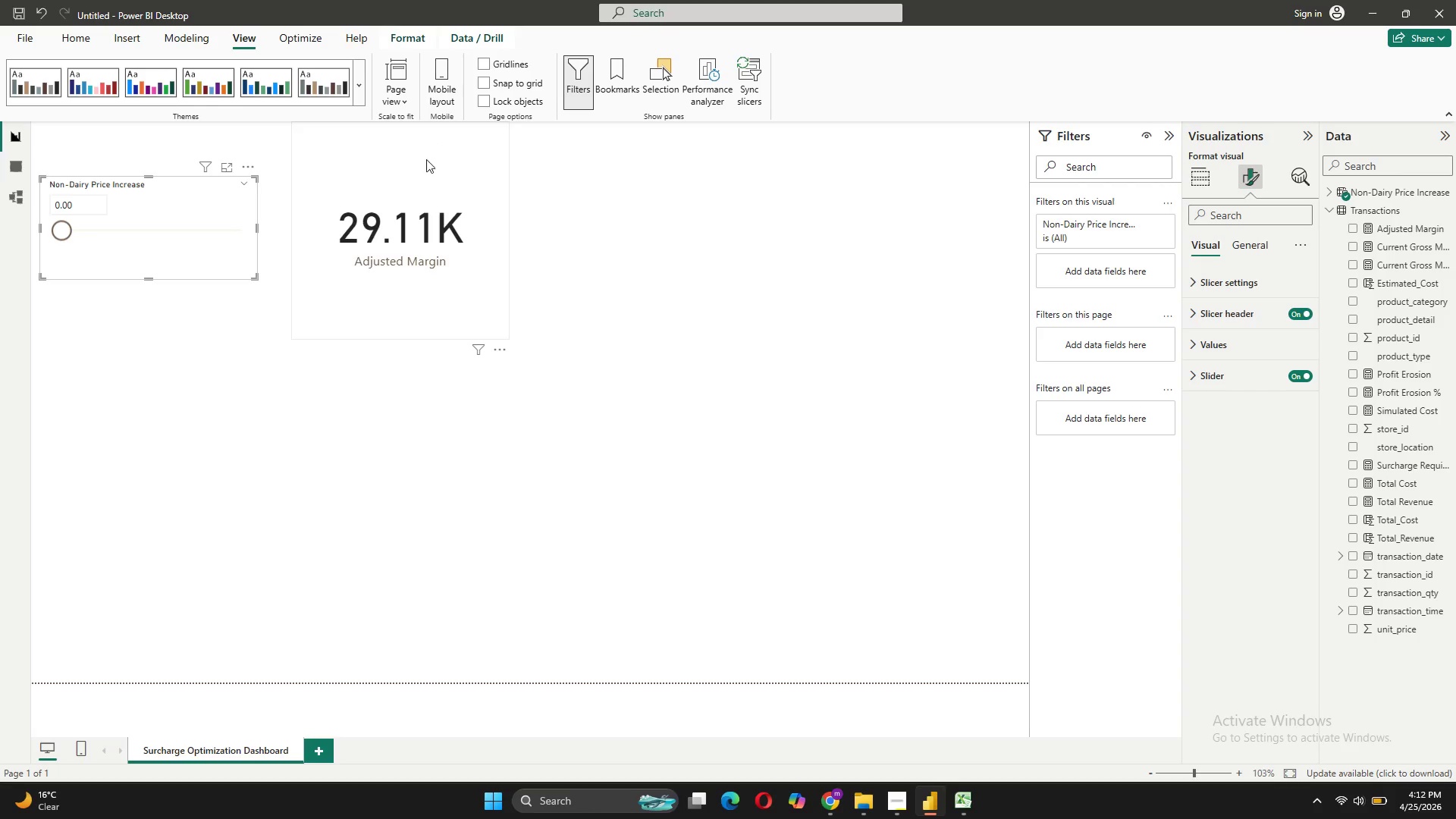 
left_click_drag(start_coordinate=[413, 184], to_coordinate=[390, 267])
 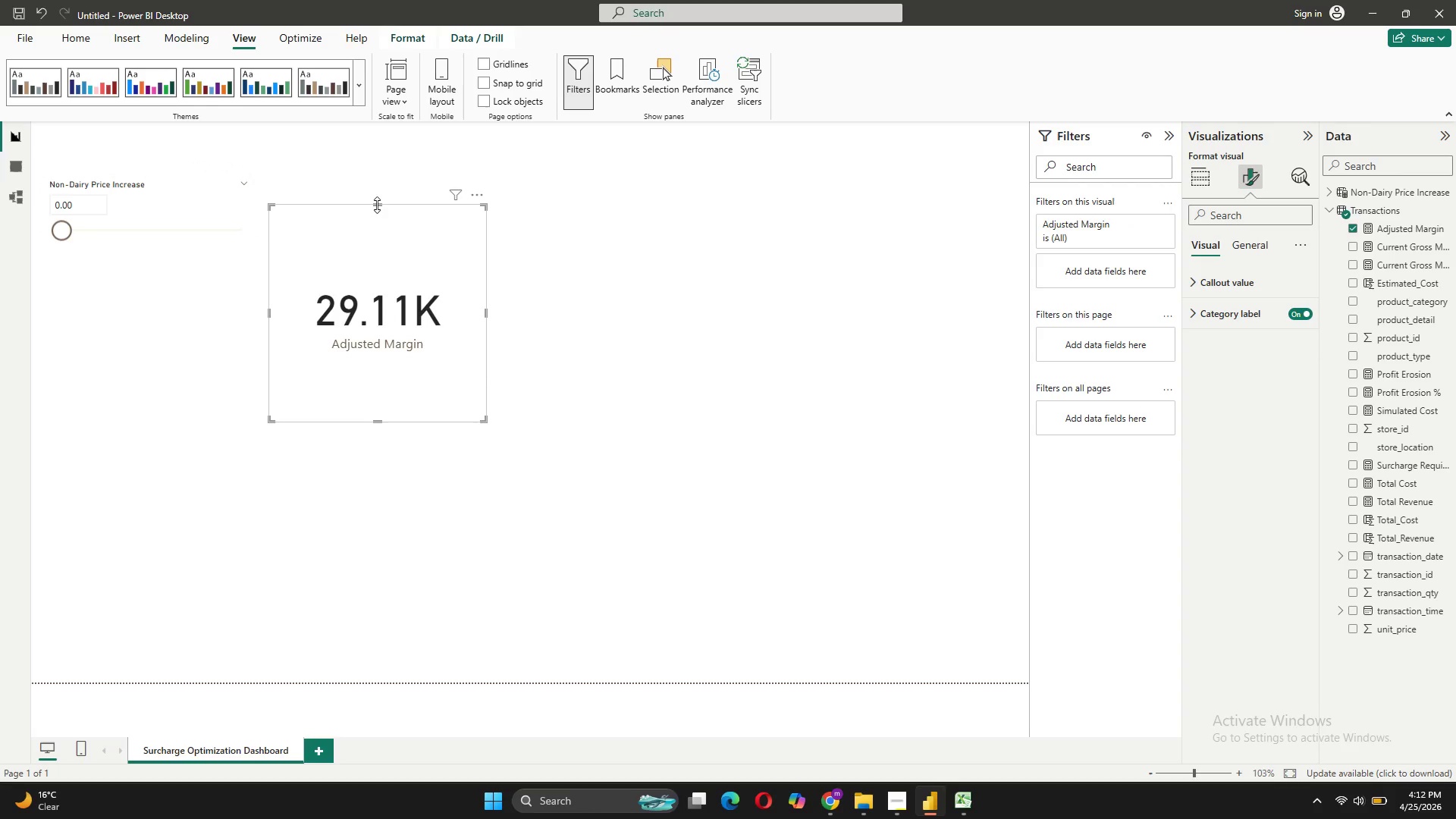 
left_click_drag(start_coordinate=[377, 205], to_coordinate=[371, 338])
 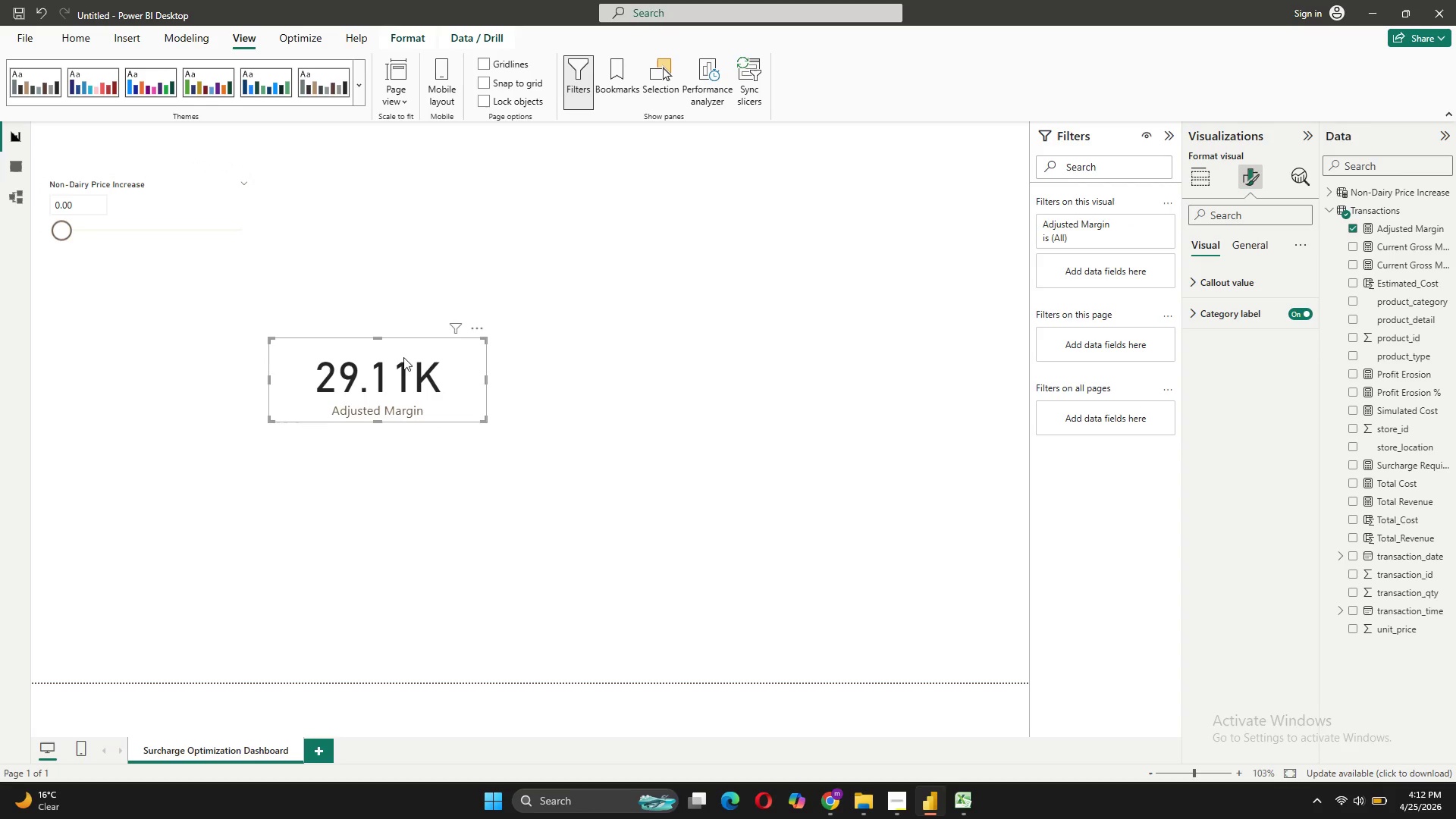 
left_click_drag(start_coordinate=[404, 358], to_coordinate=[422, 187])
 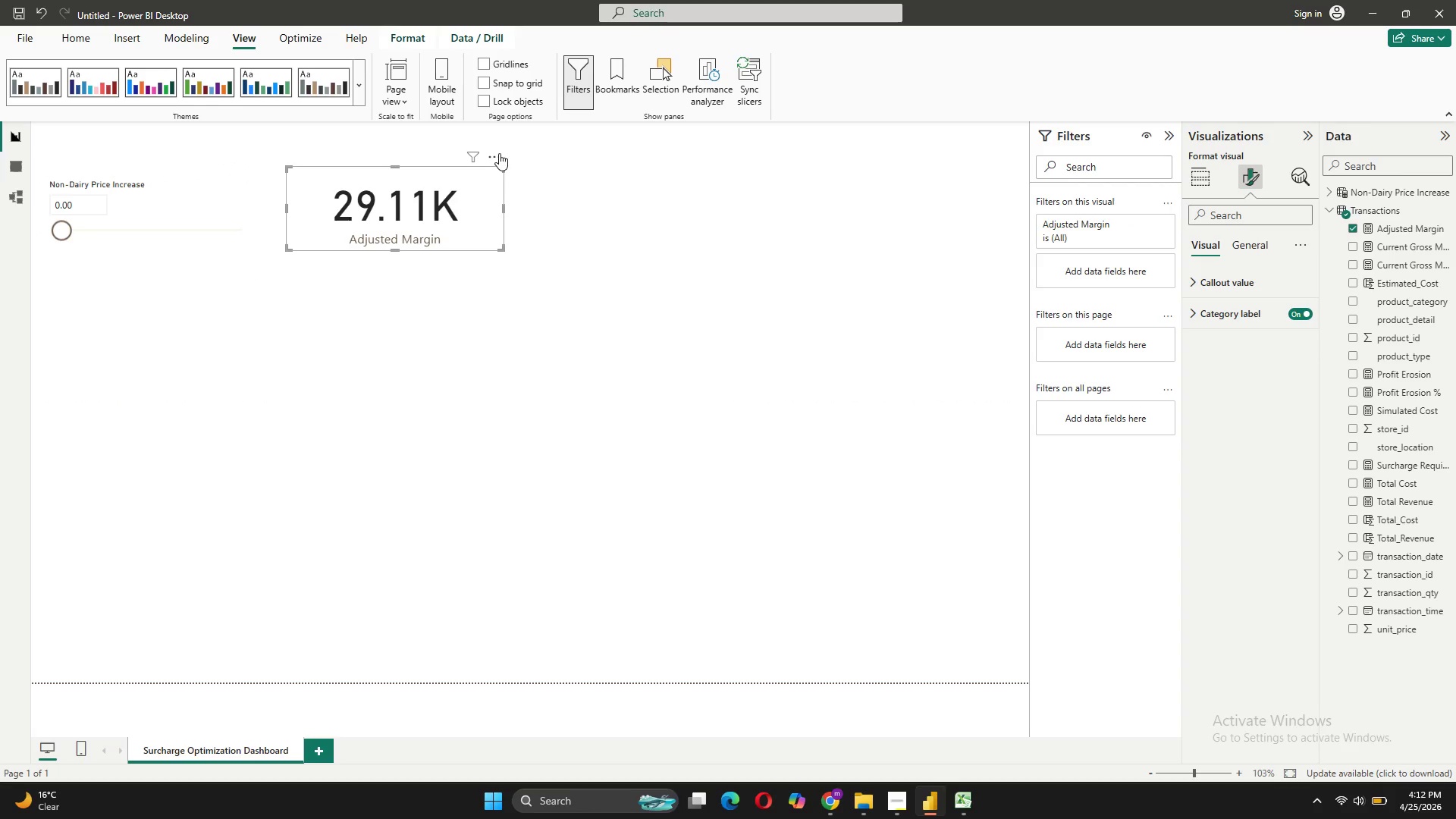 
left_click([497, 157])
 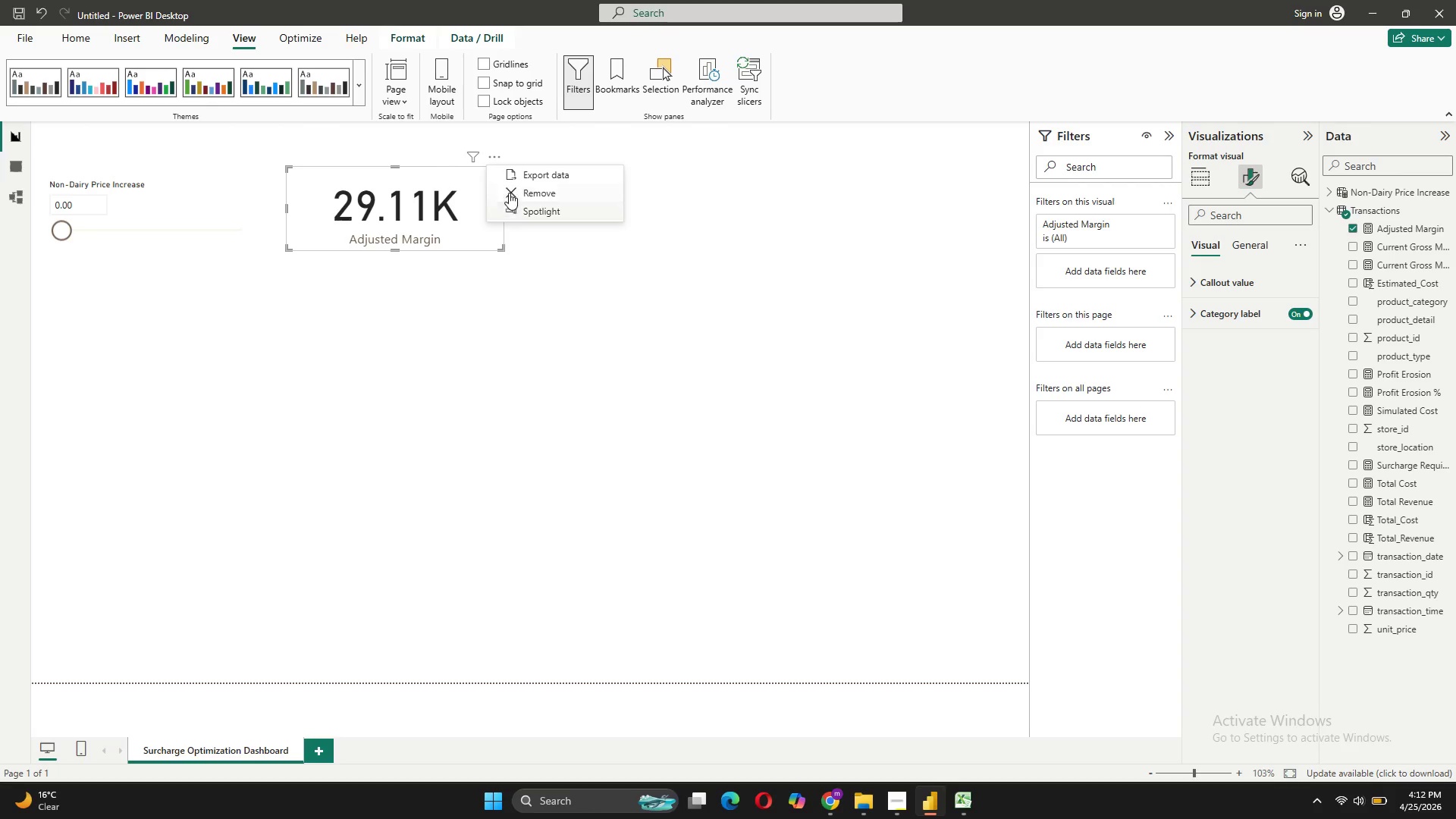 
left_click([509, 191])
 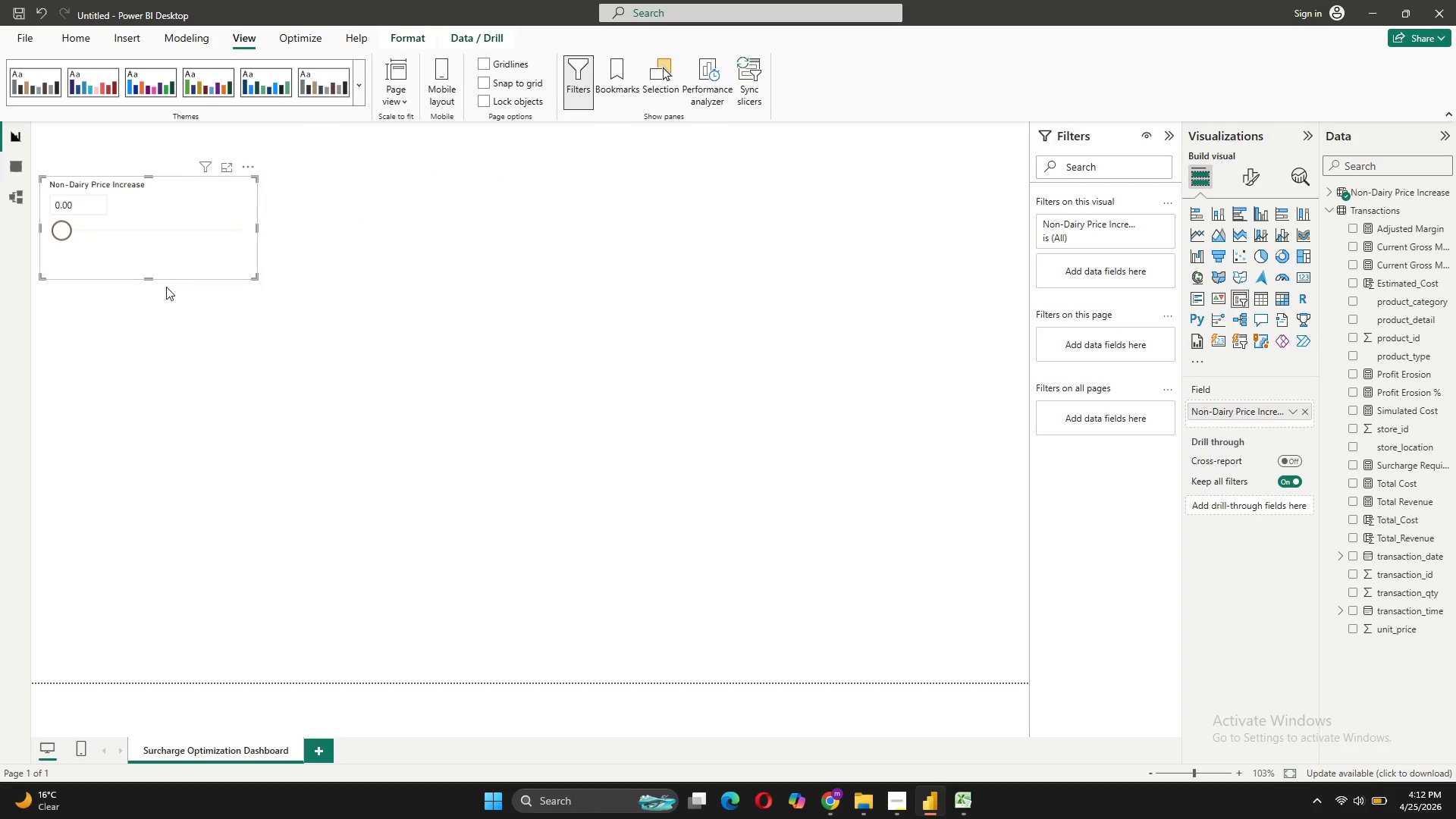 
left_click_drag(start_coordinate=[148, 276], to_coordinate=[146, 257])
 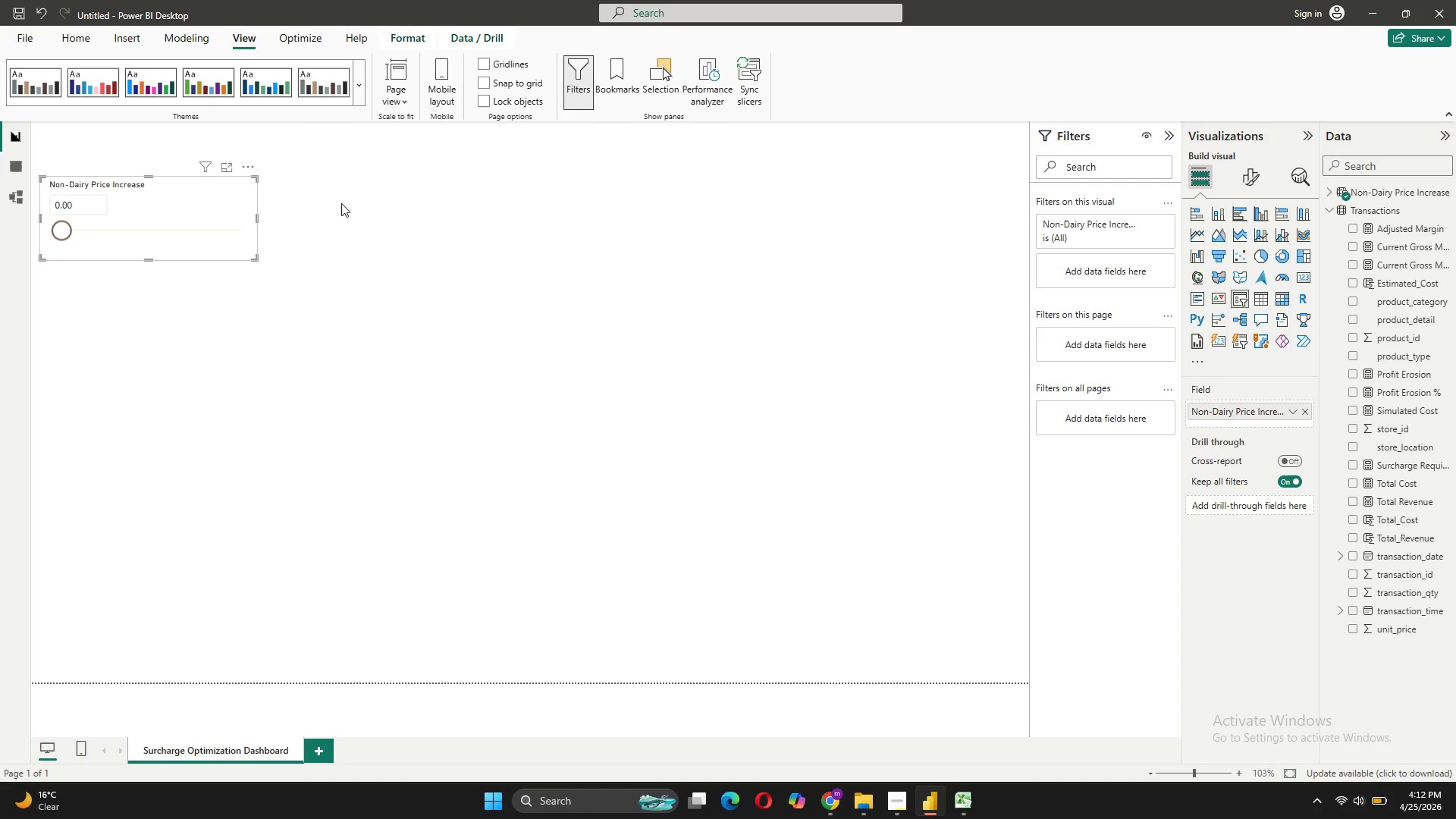 
wait(11.5)
 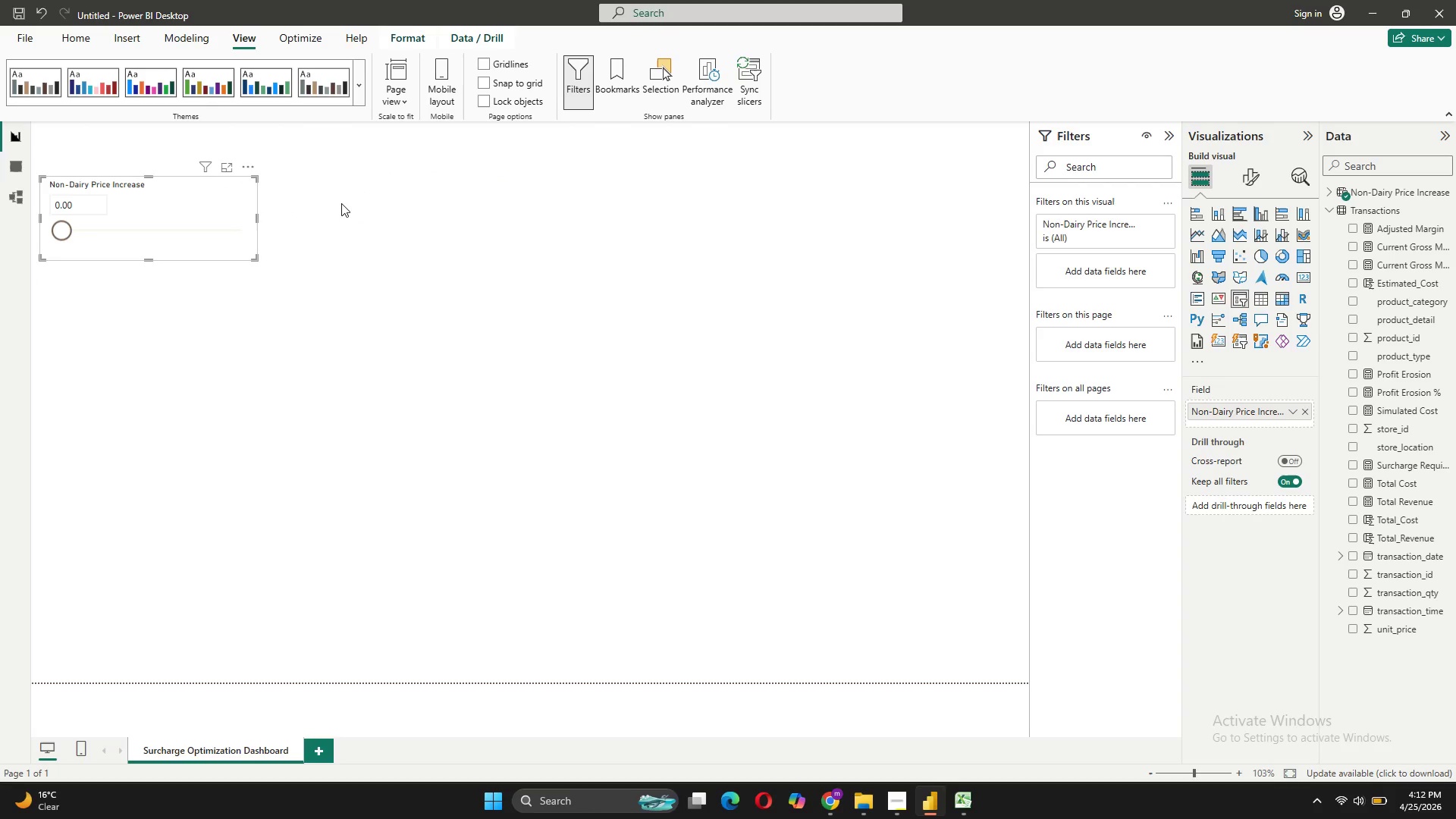 
left_click([1242, 297])
 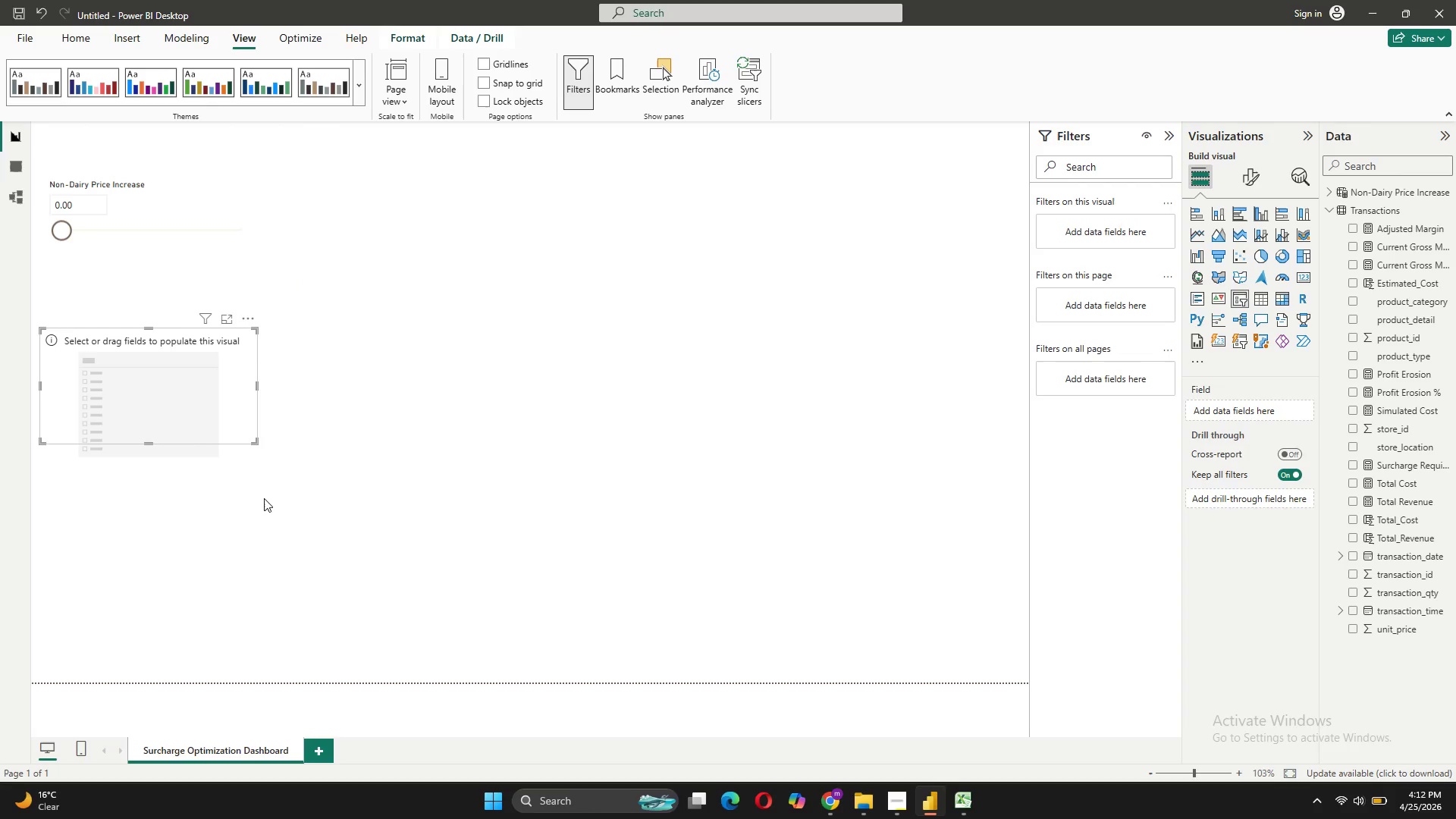 
wait(13.16)
 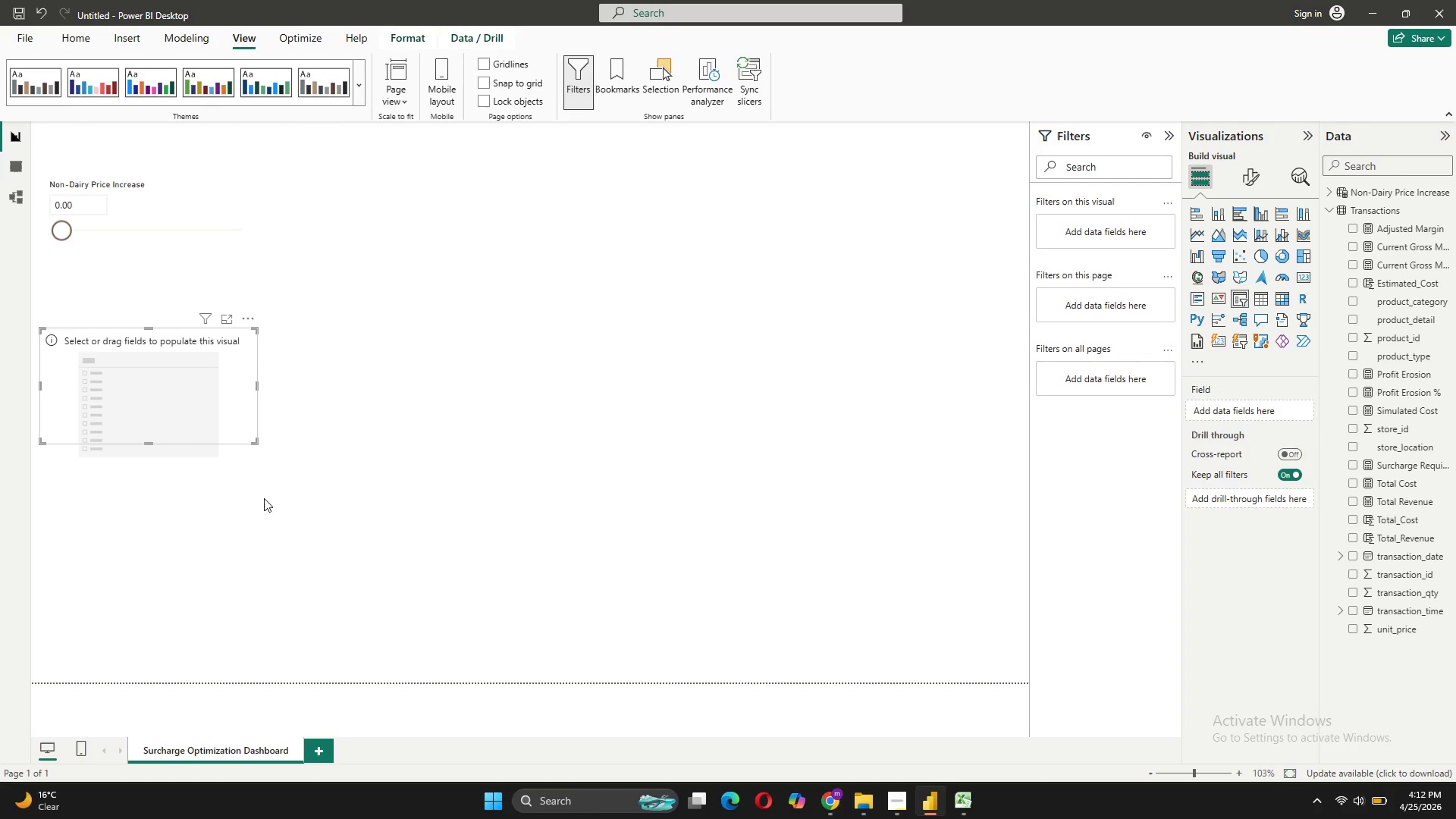 
left_click_drag(start_coordinate=[1376, 193], to_coordinate=[1243, 384])
 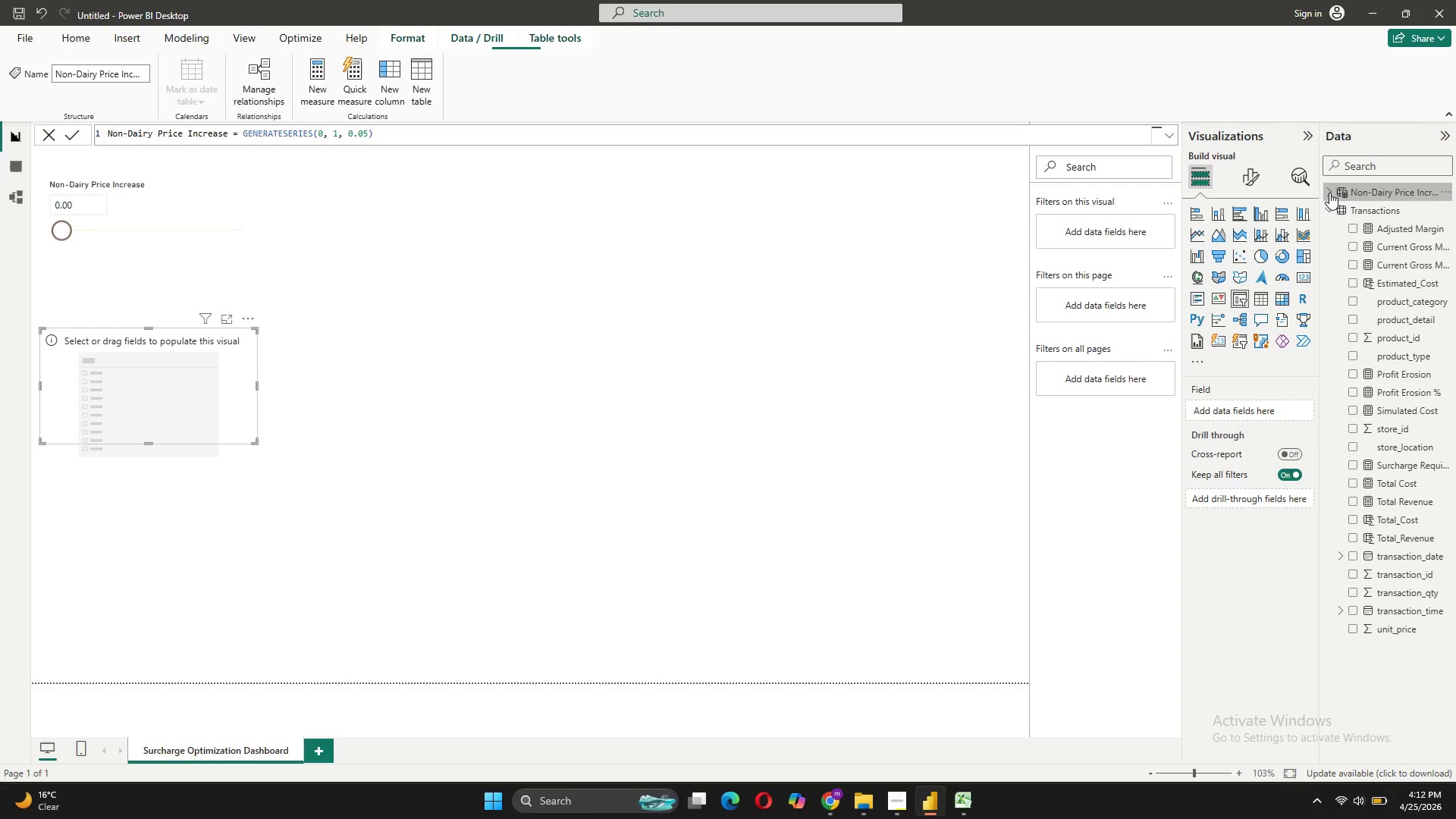 
left_click([1328, 190])
 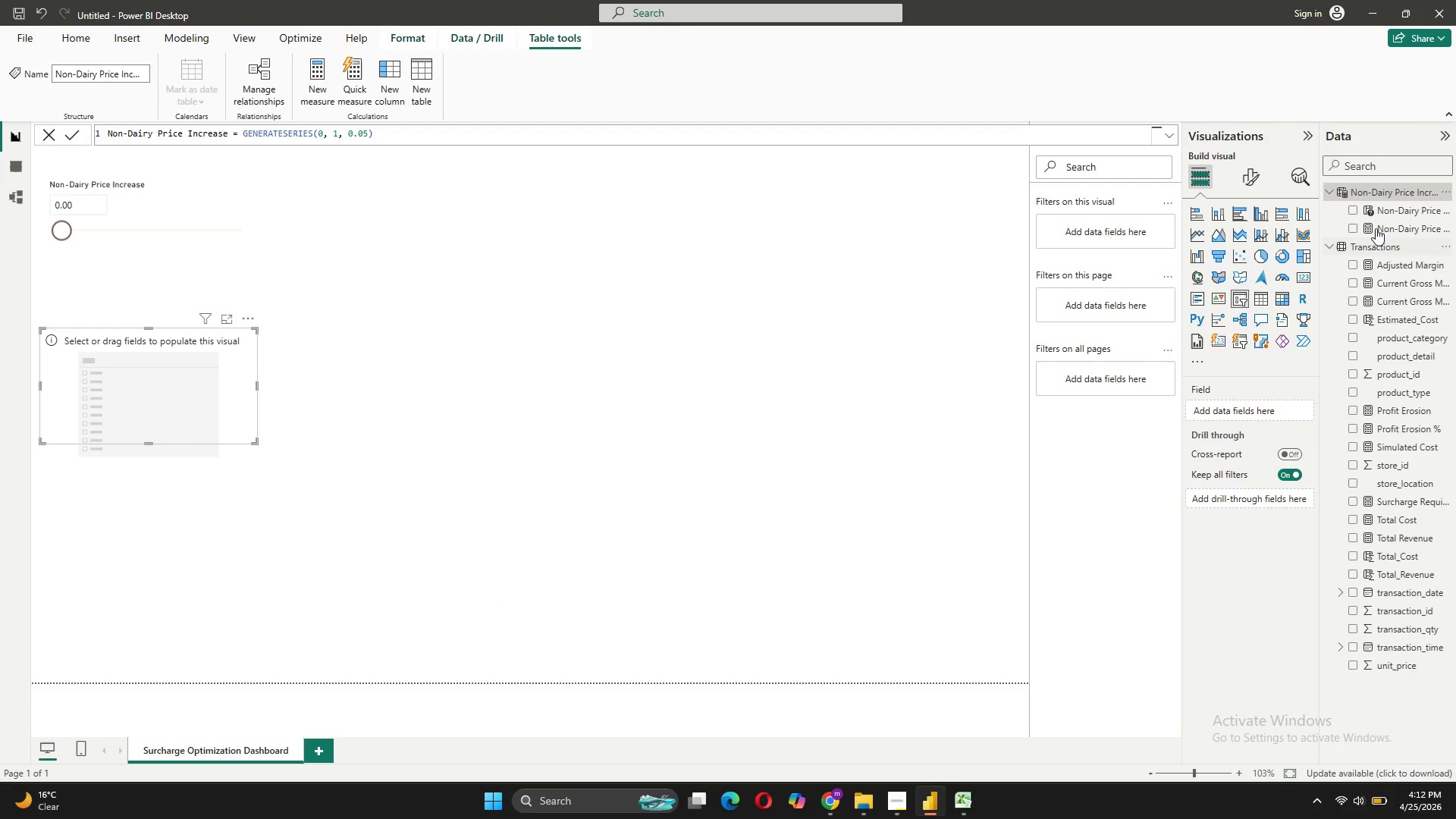 
mouse_move([1377, 200])
 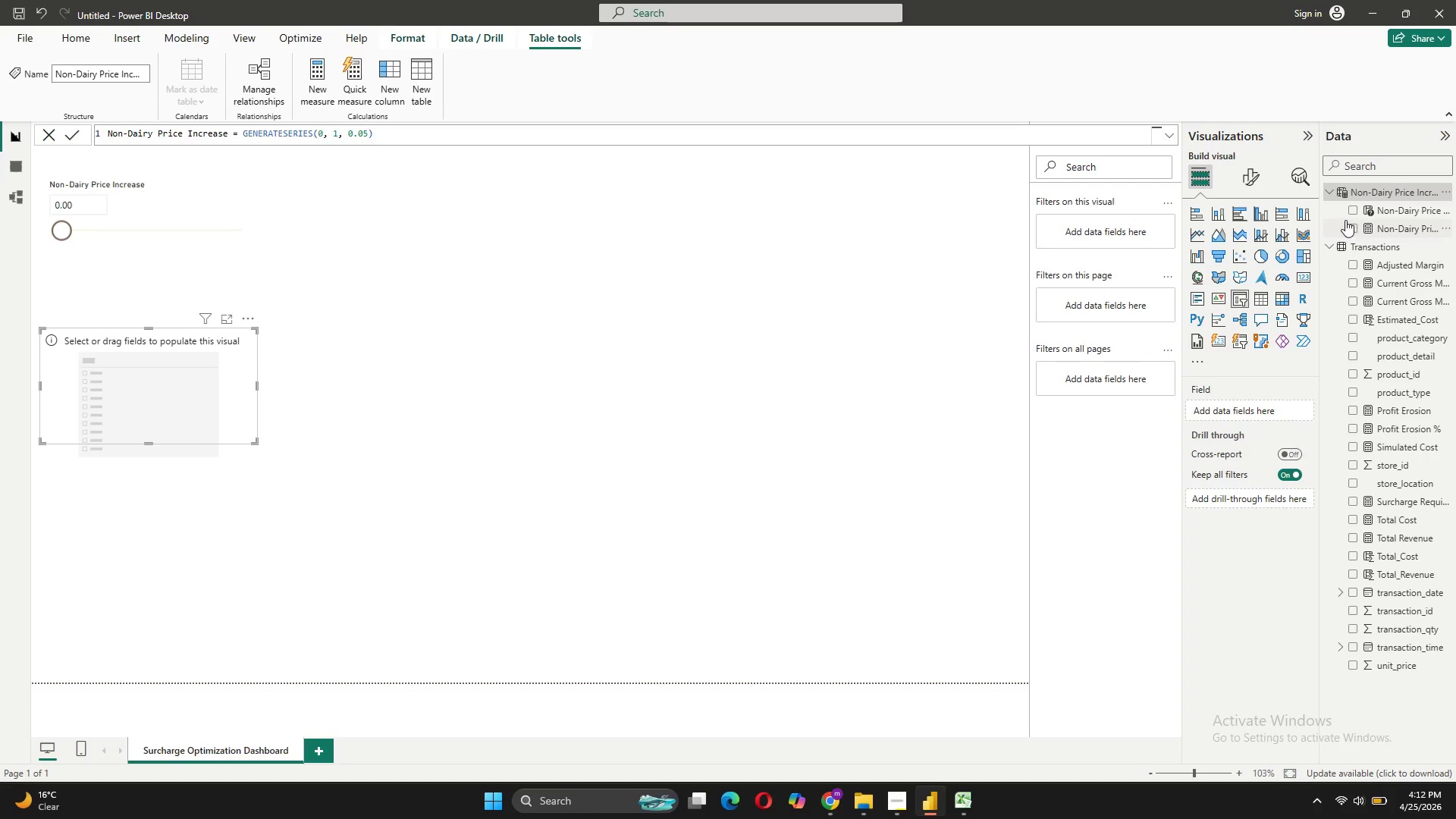 
mouse_move([1385, 222])
 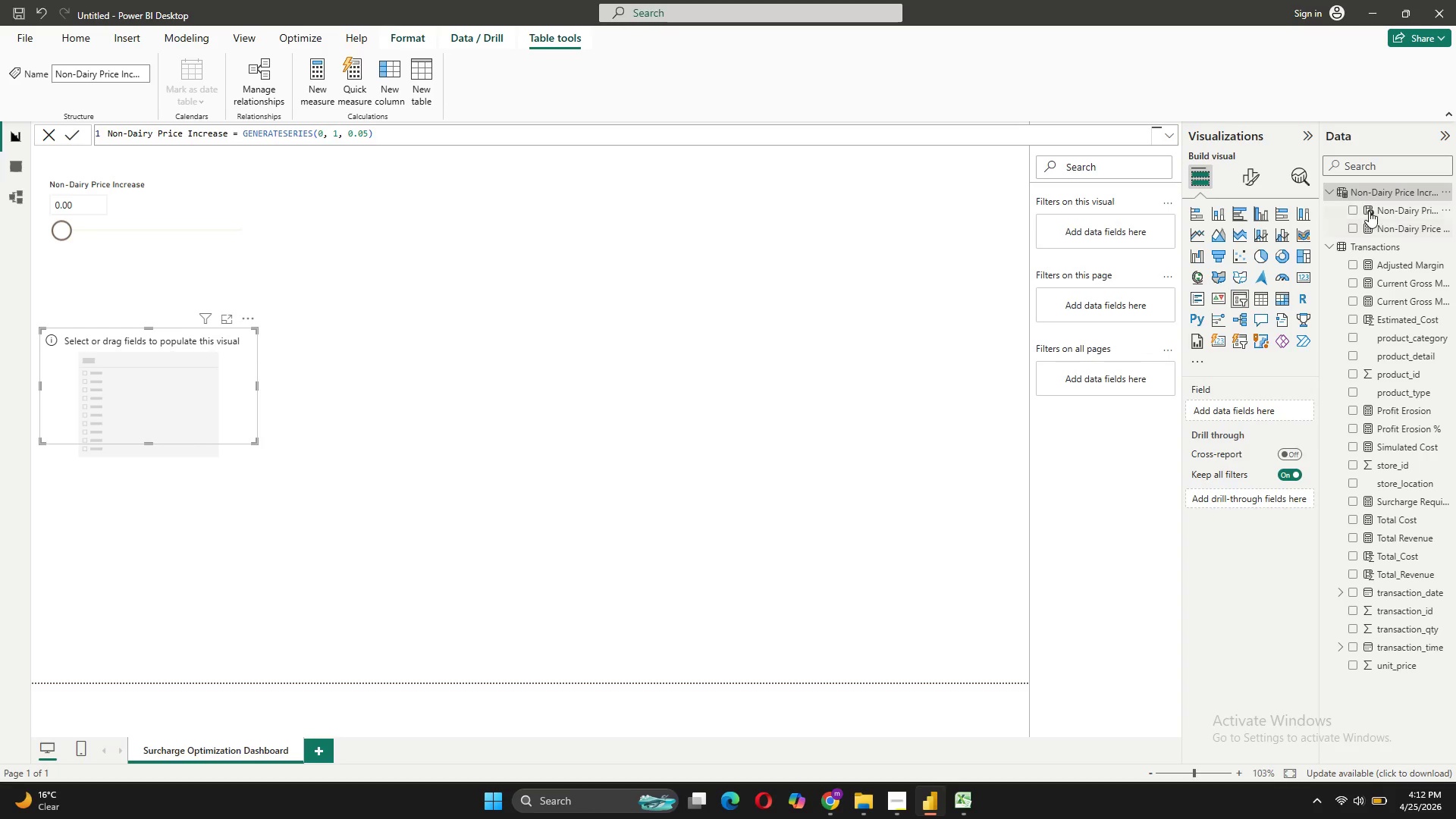 
left_click_drag(start_coordinate=[1369, 211], to_coordinate=[1244, 417])
 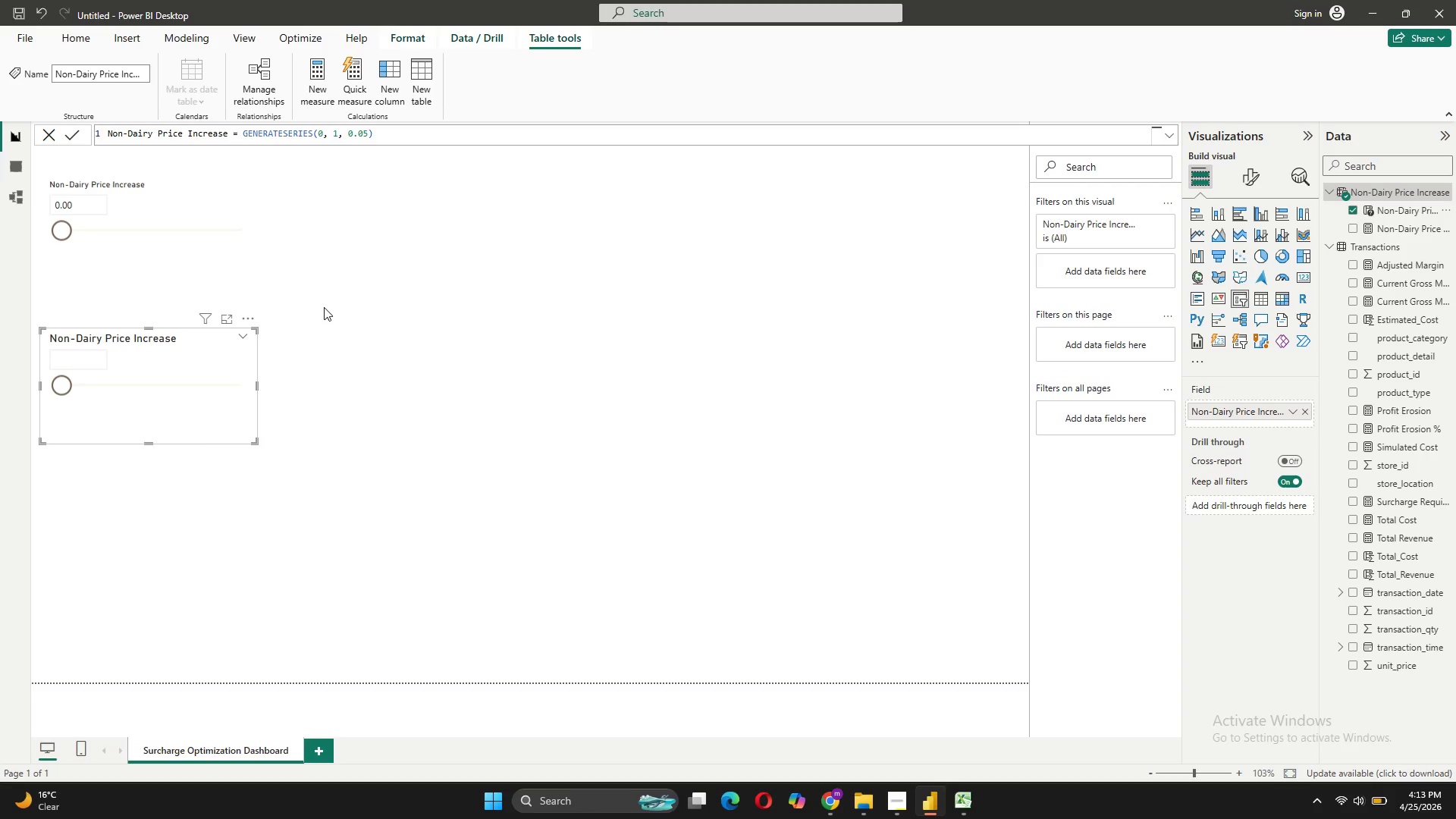 
wait(8.73)
 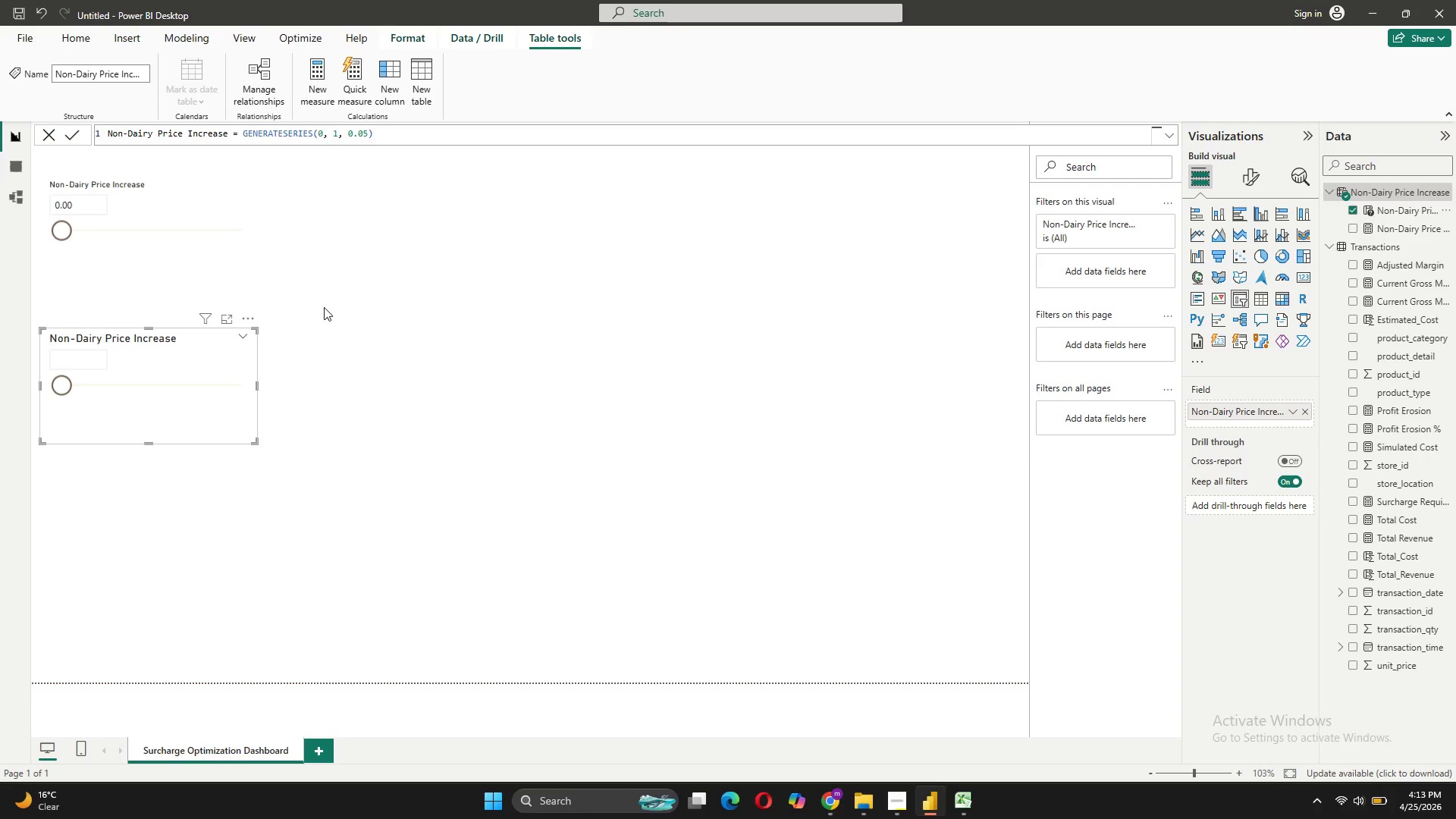 
left_click([162, 193])
 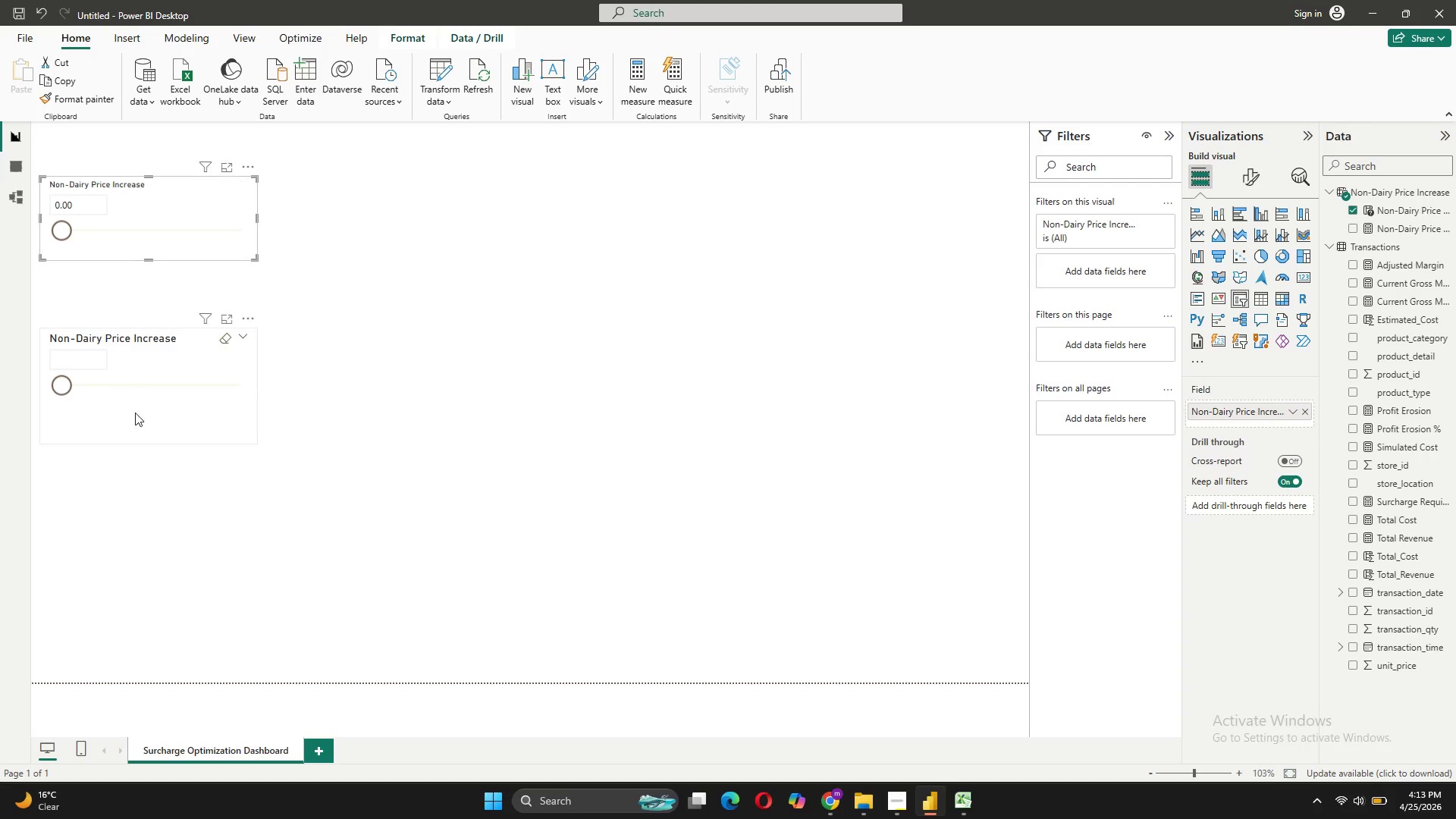 
left_click([131, 369])
 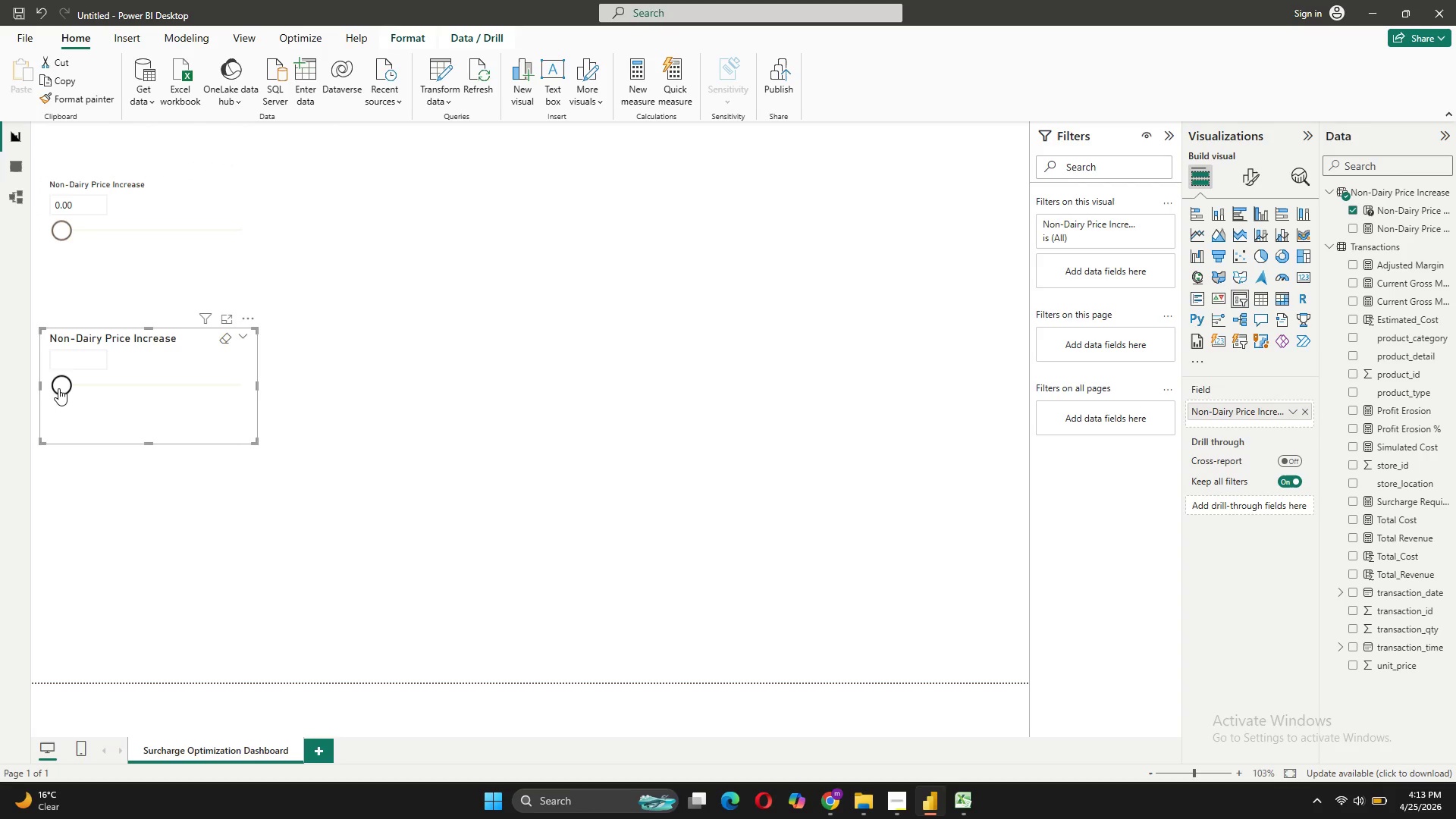 
left_click_drag(start_coordinate=[59, 387], to_coordinate=[99, 393])
 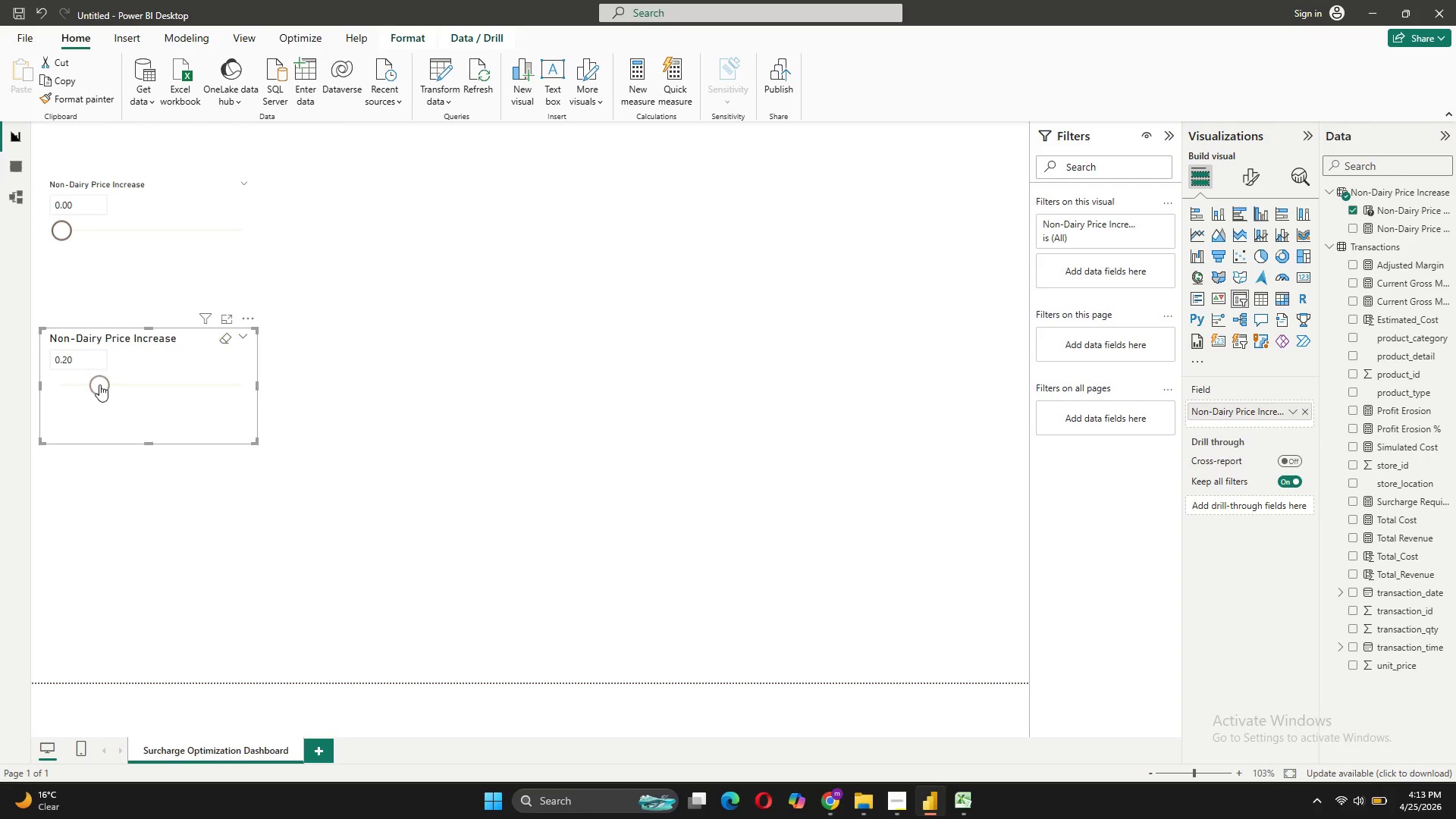 
left_click_drag(start_coordinate=[99, 384], to_coordinate=[42, 387])
 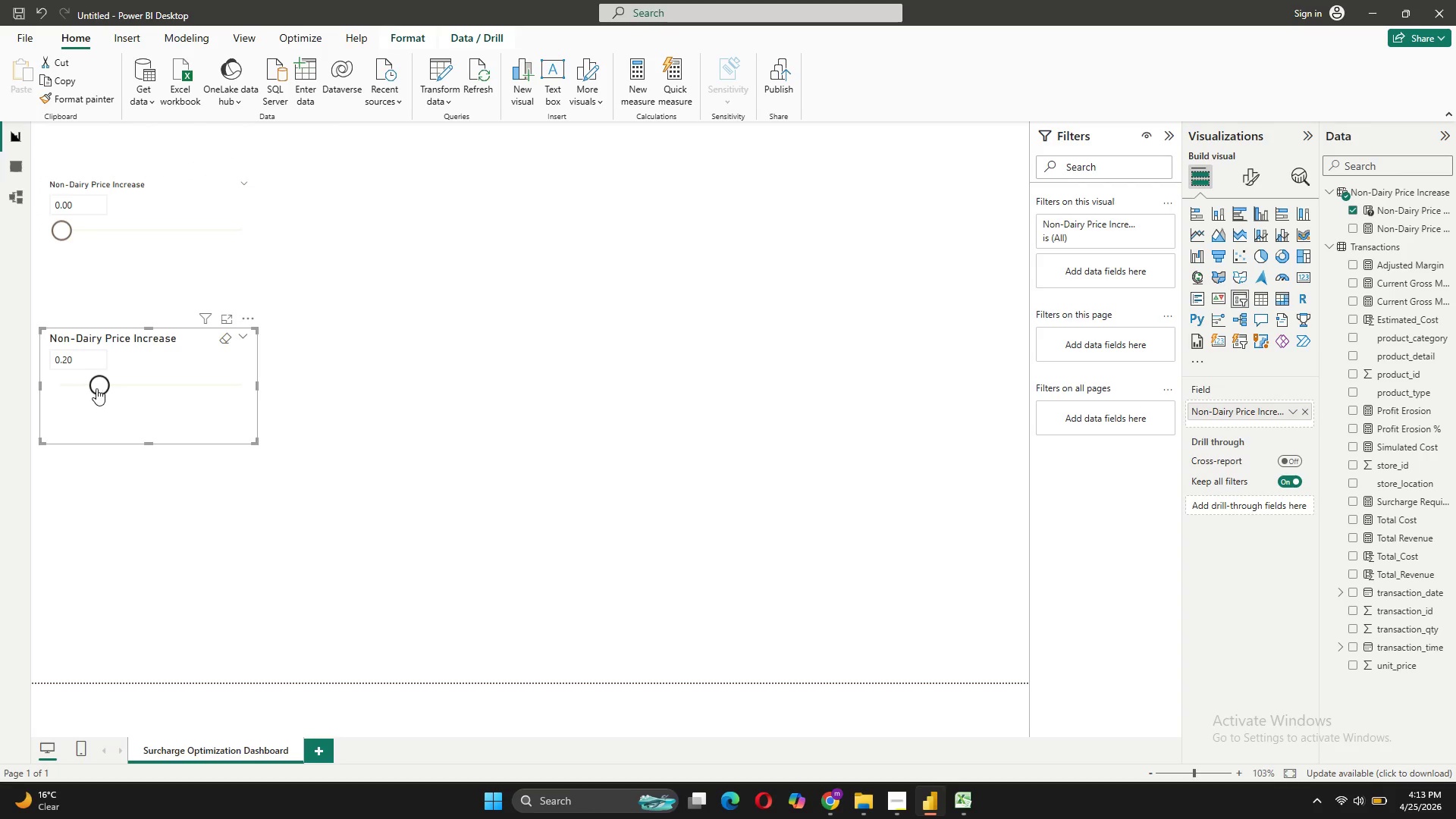 
left_click_drag(start_coordinate=[96, 384], to_coordinate=[38, 383])
 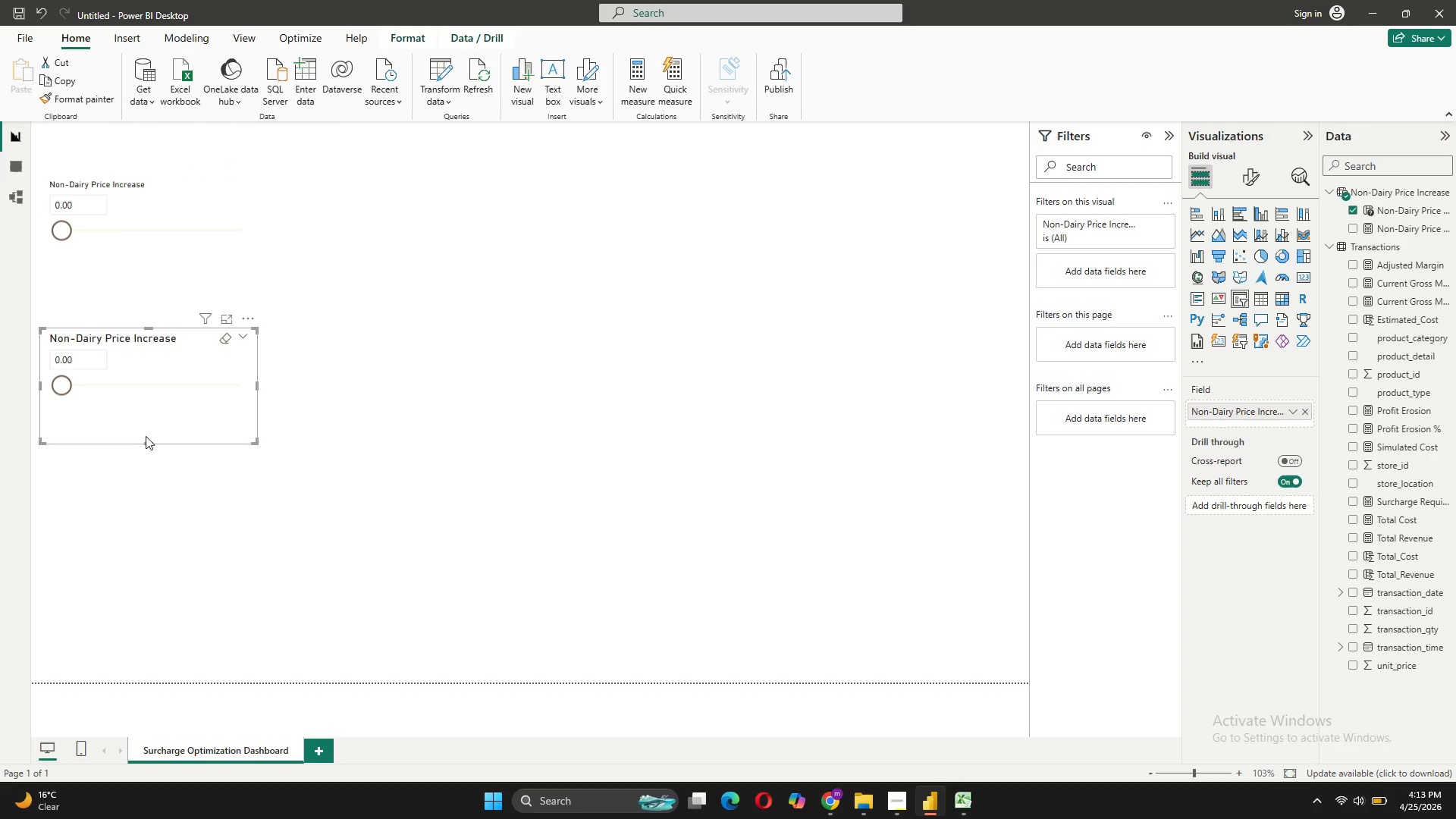 
left_click_drag(start_coordinate=[145, 444], to_coordinate=[138, 418])
 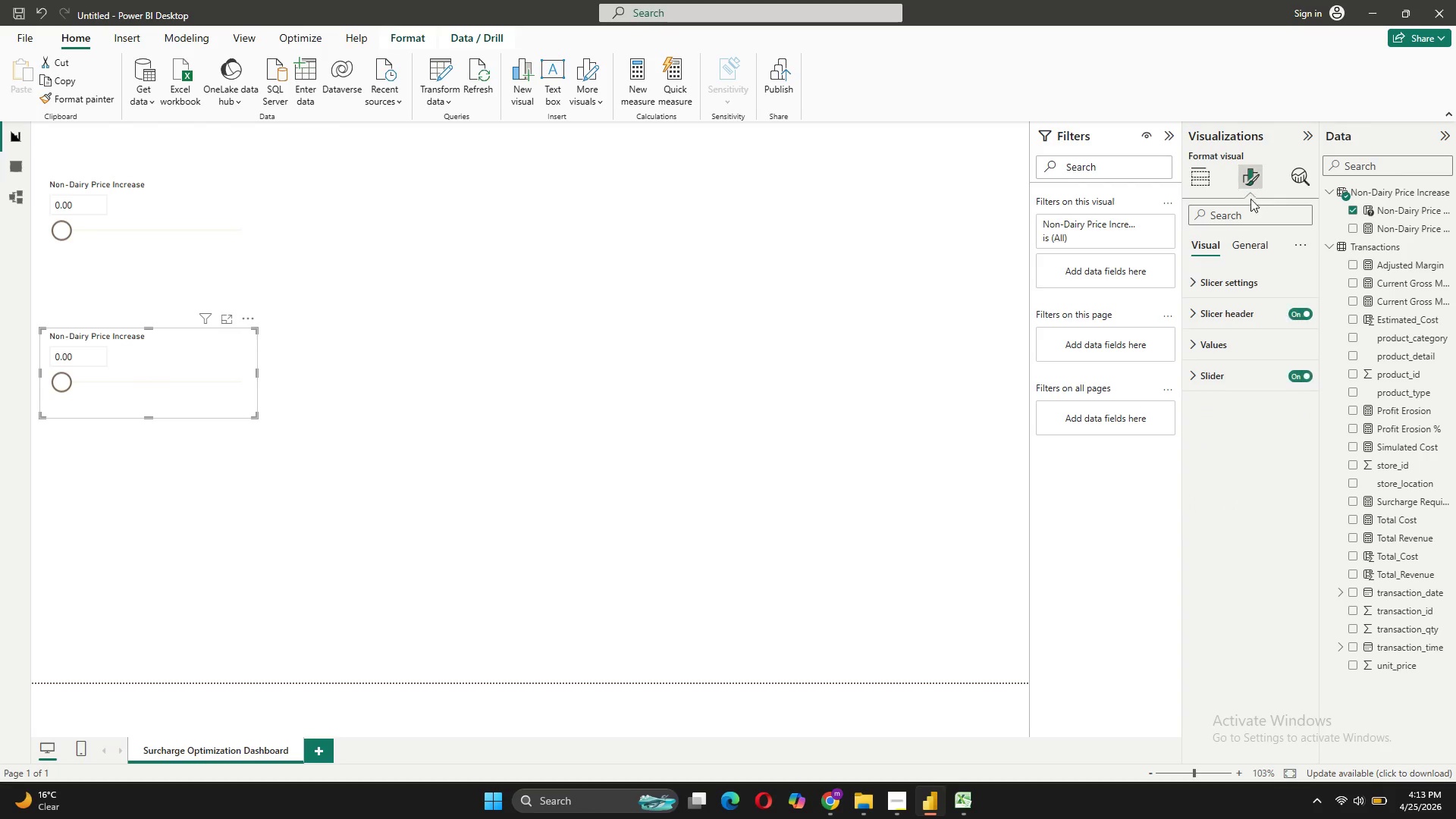 
wait(15.73)
 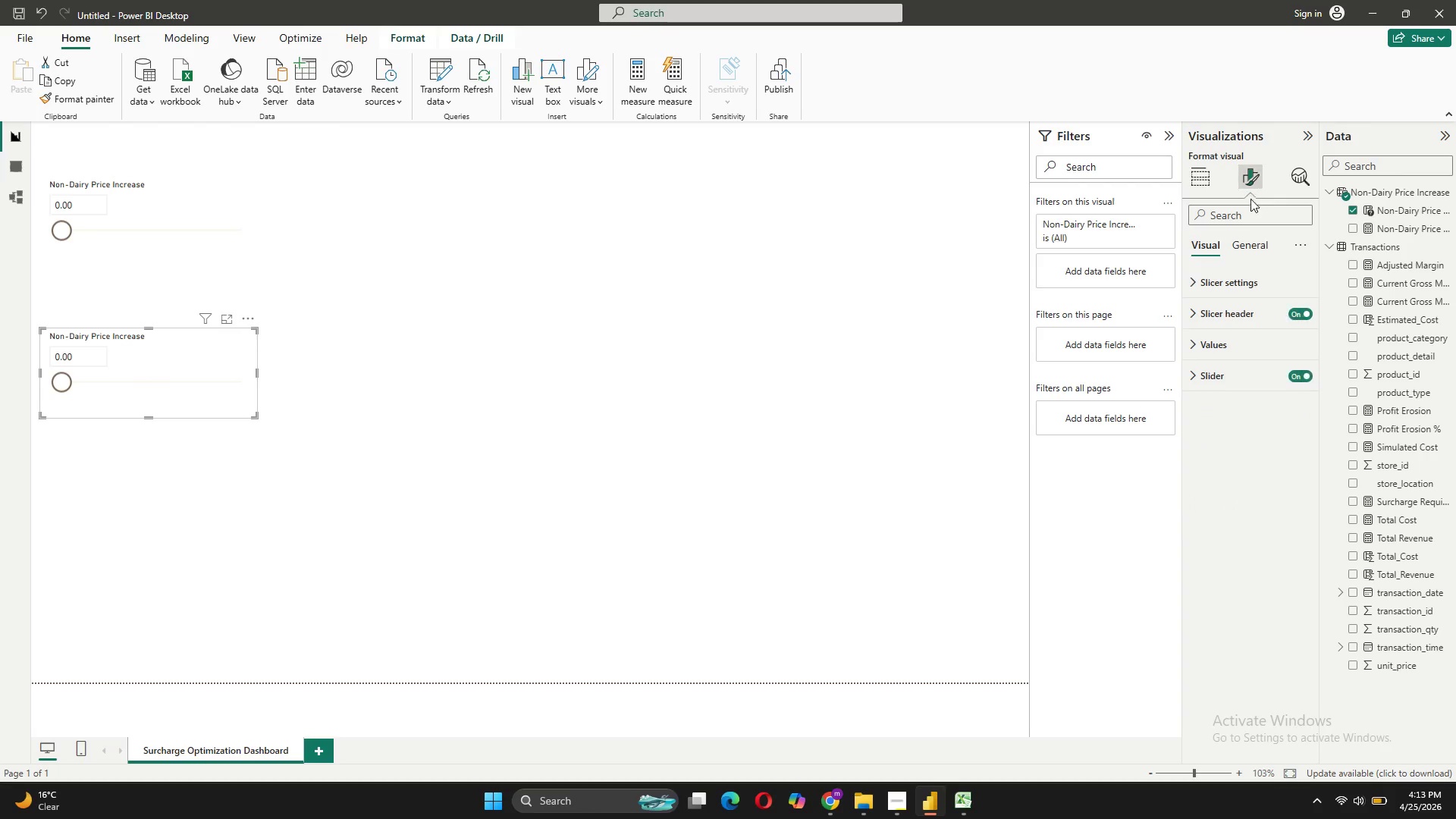 
left_click([1264, 360])
 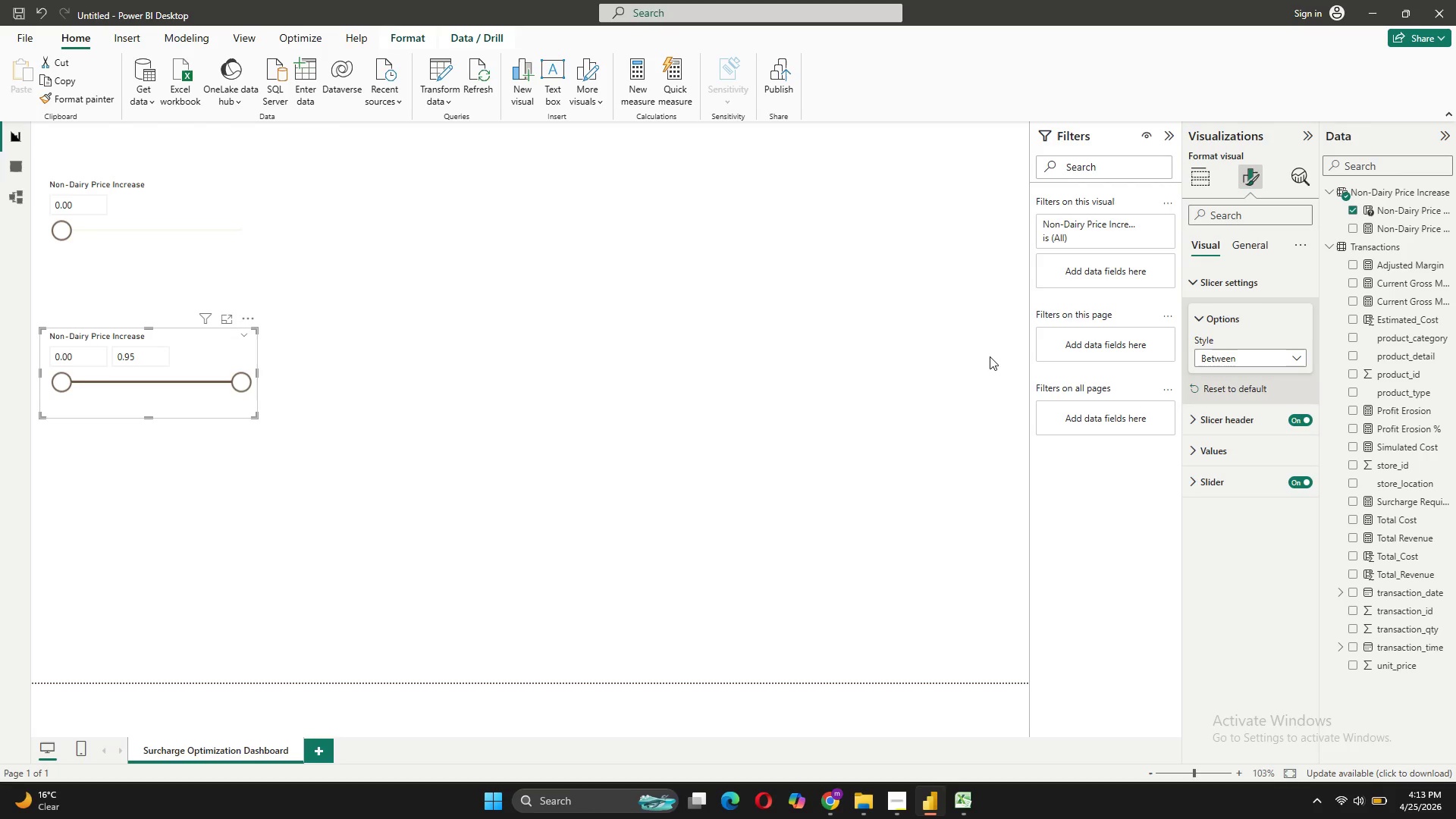 
wait(10.7)
 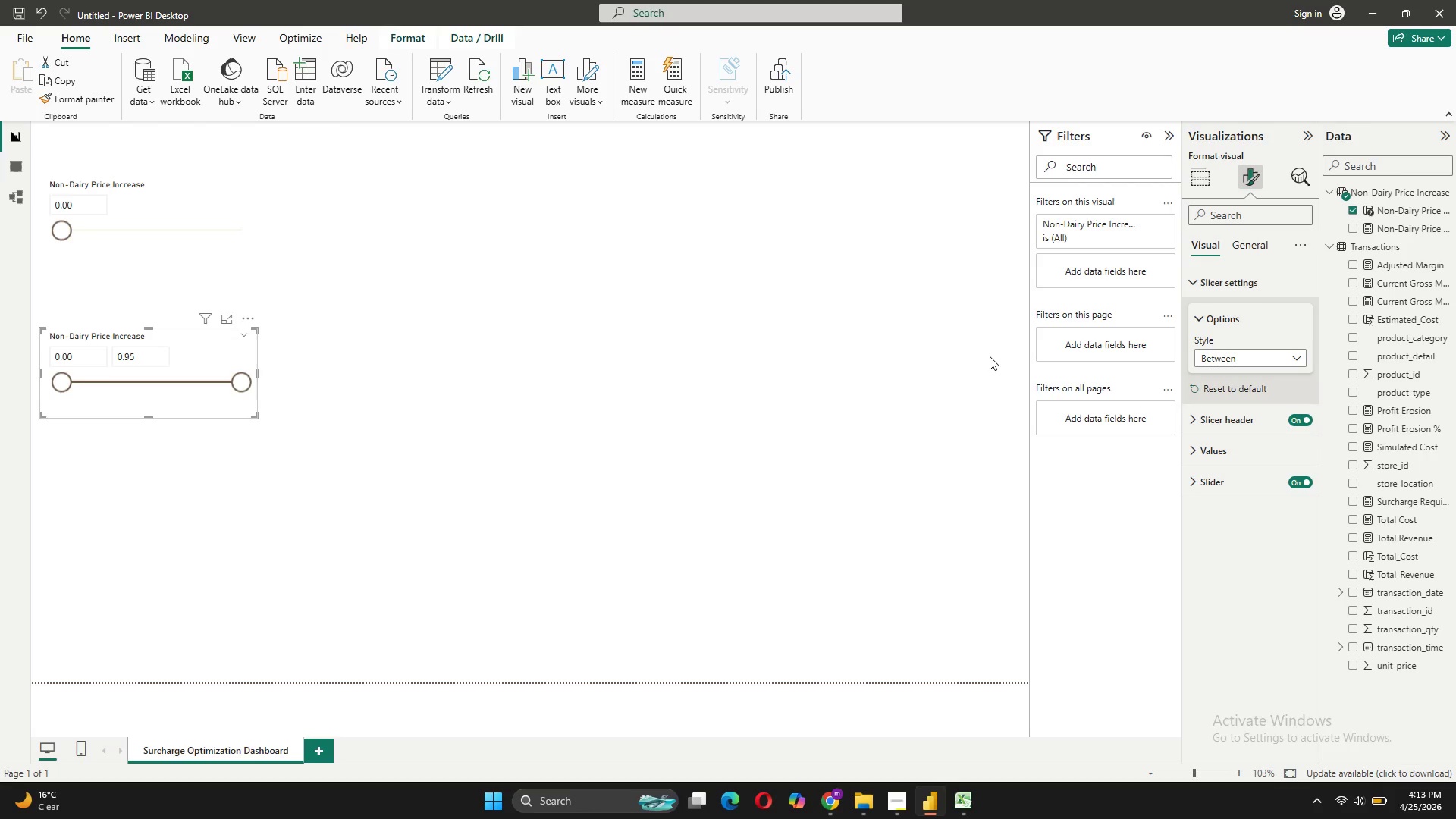 
left_click([1238, 359])
 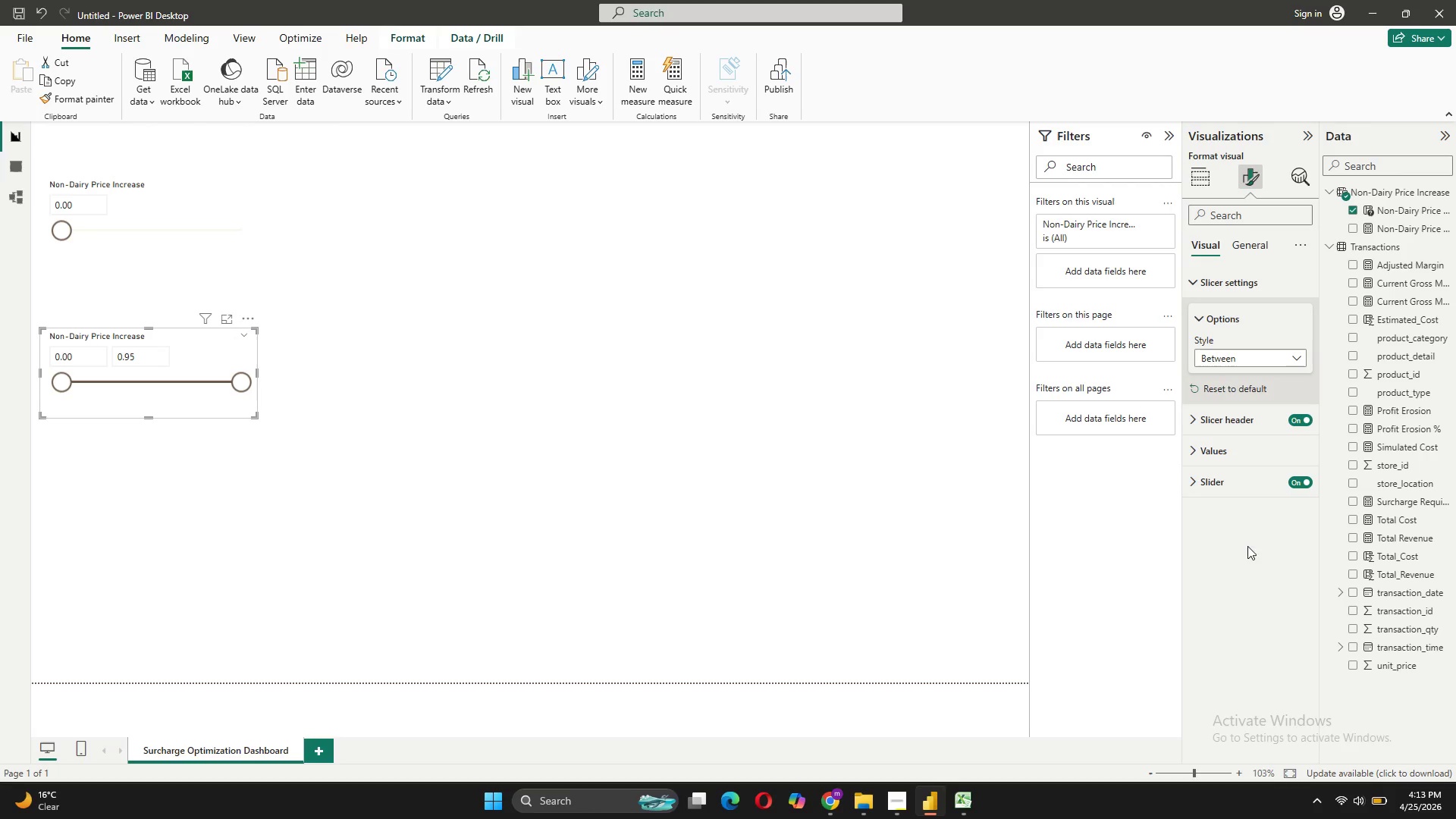 
left_click([1238, 352])
 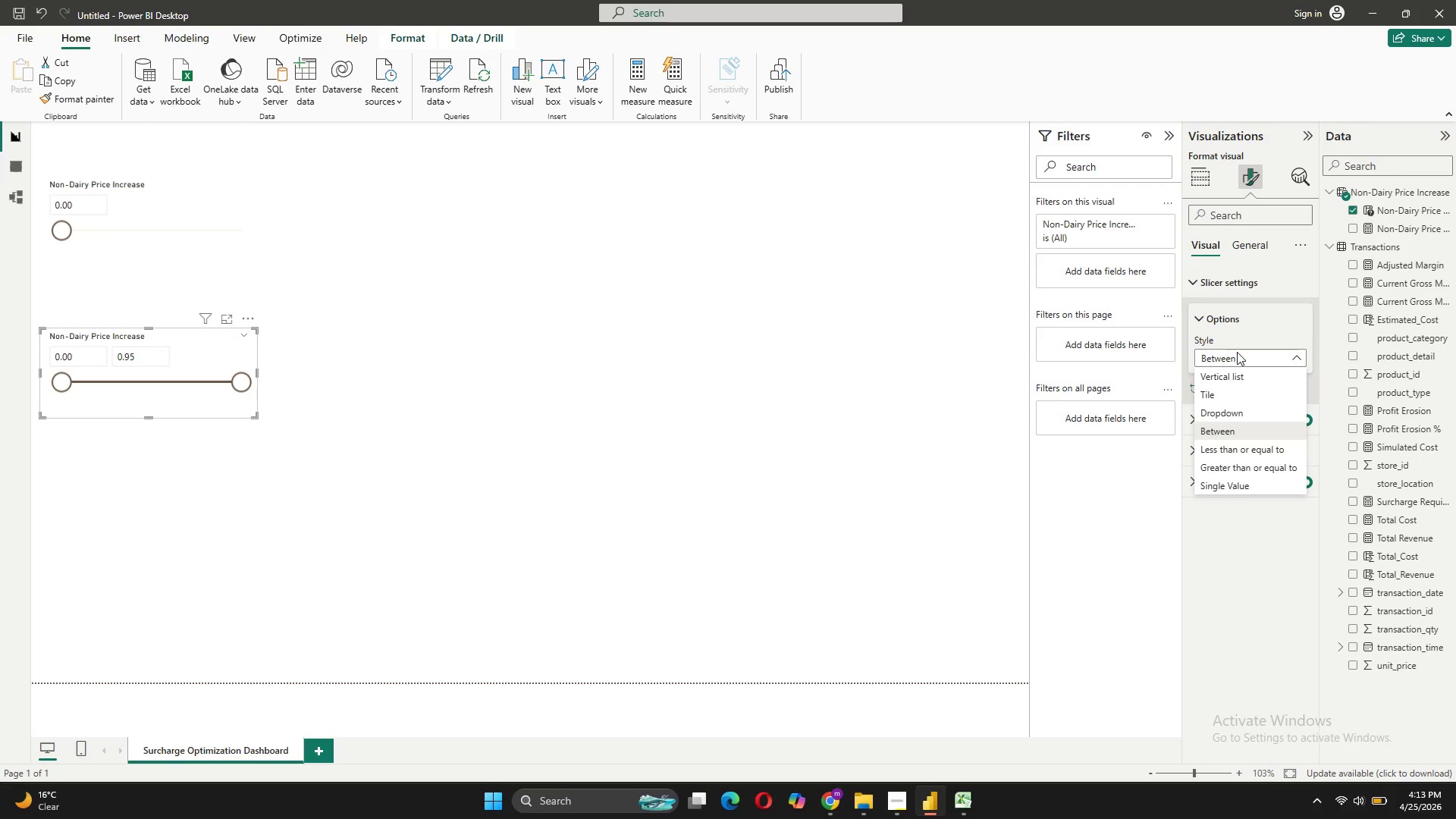 
left_click([1237, 352])
 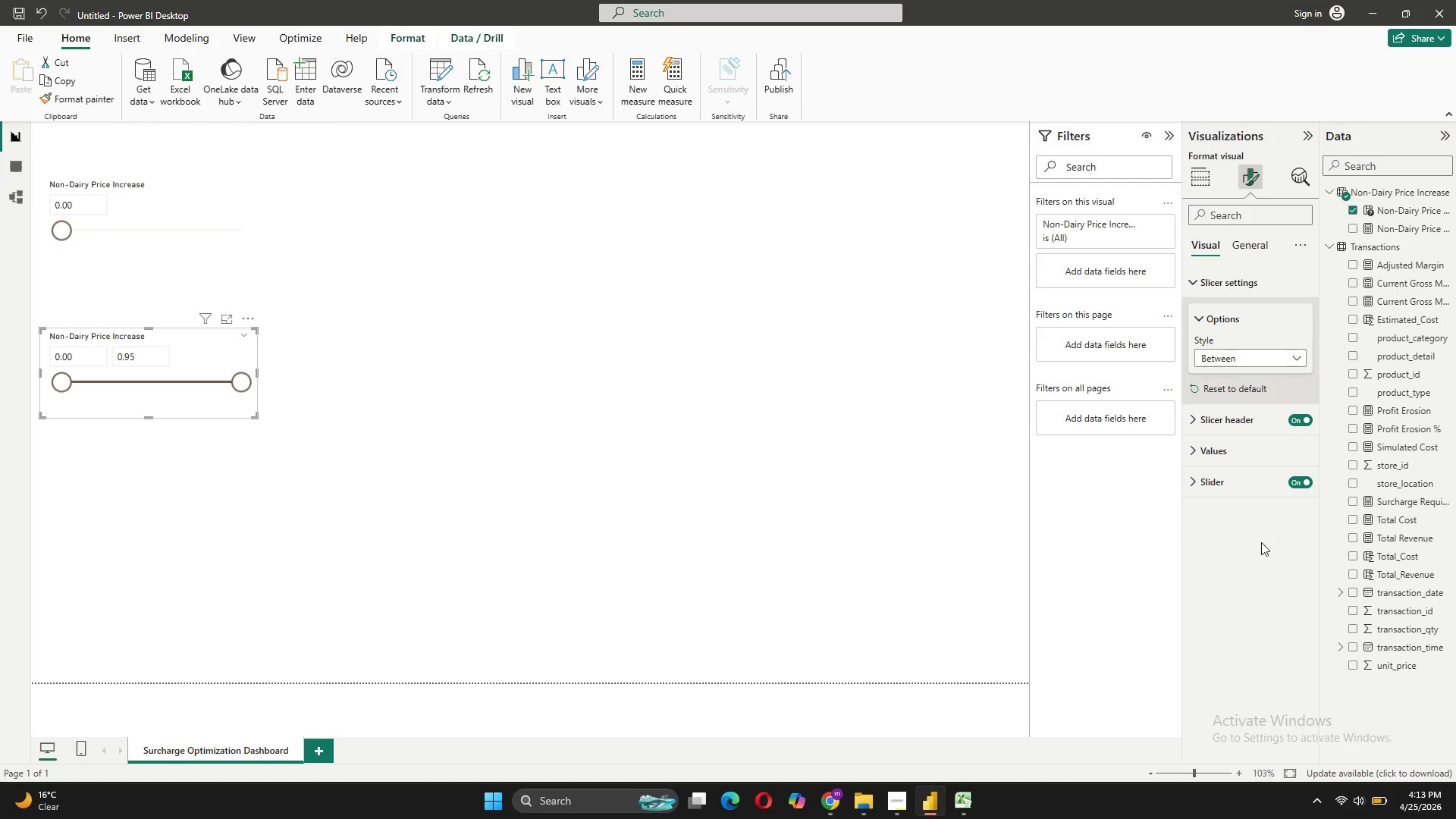 
wait(9.09)
 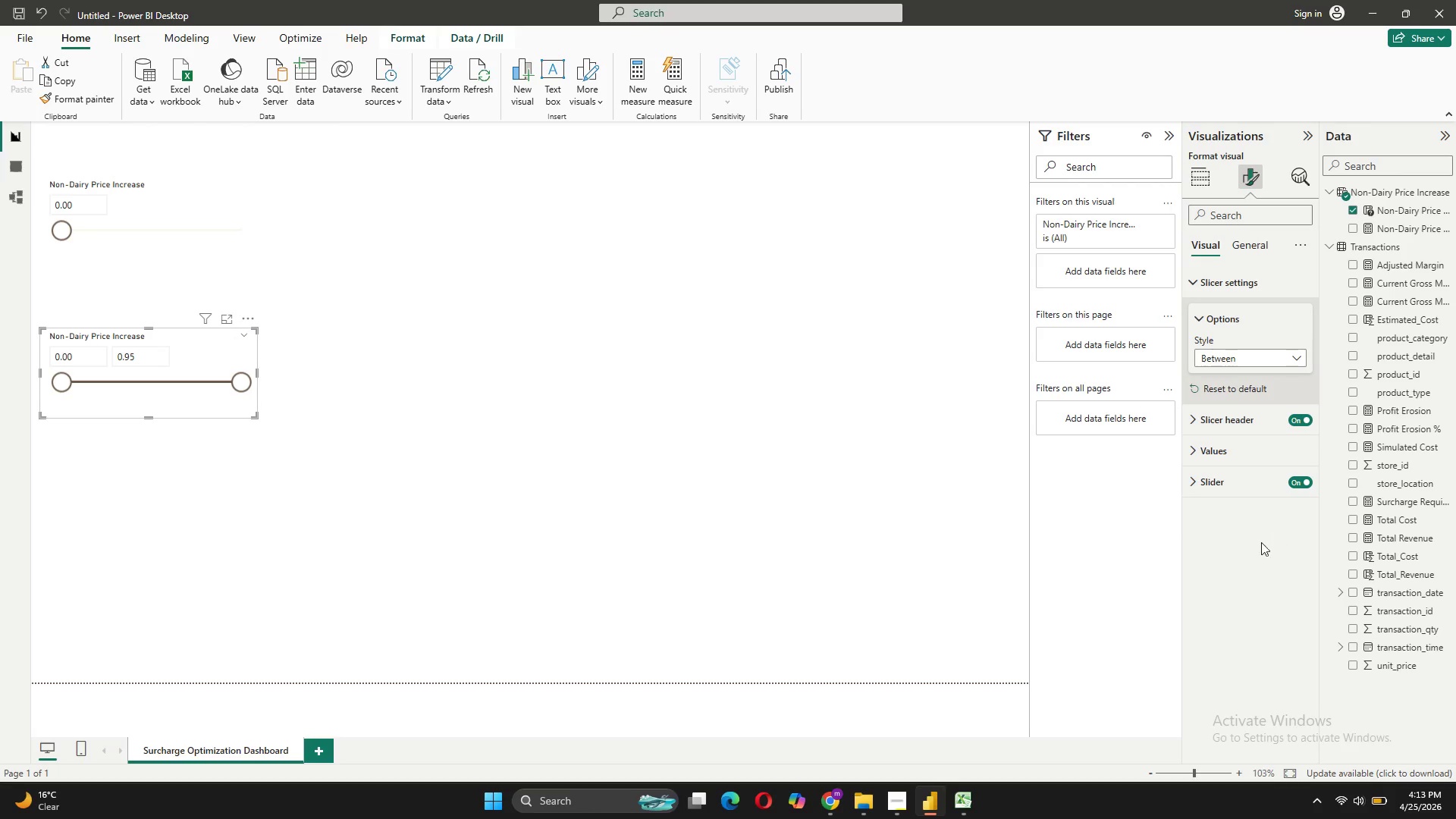 
left_click_drag(start_coordinate=[243, 383], to_coordinate=[288, 386])
 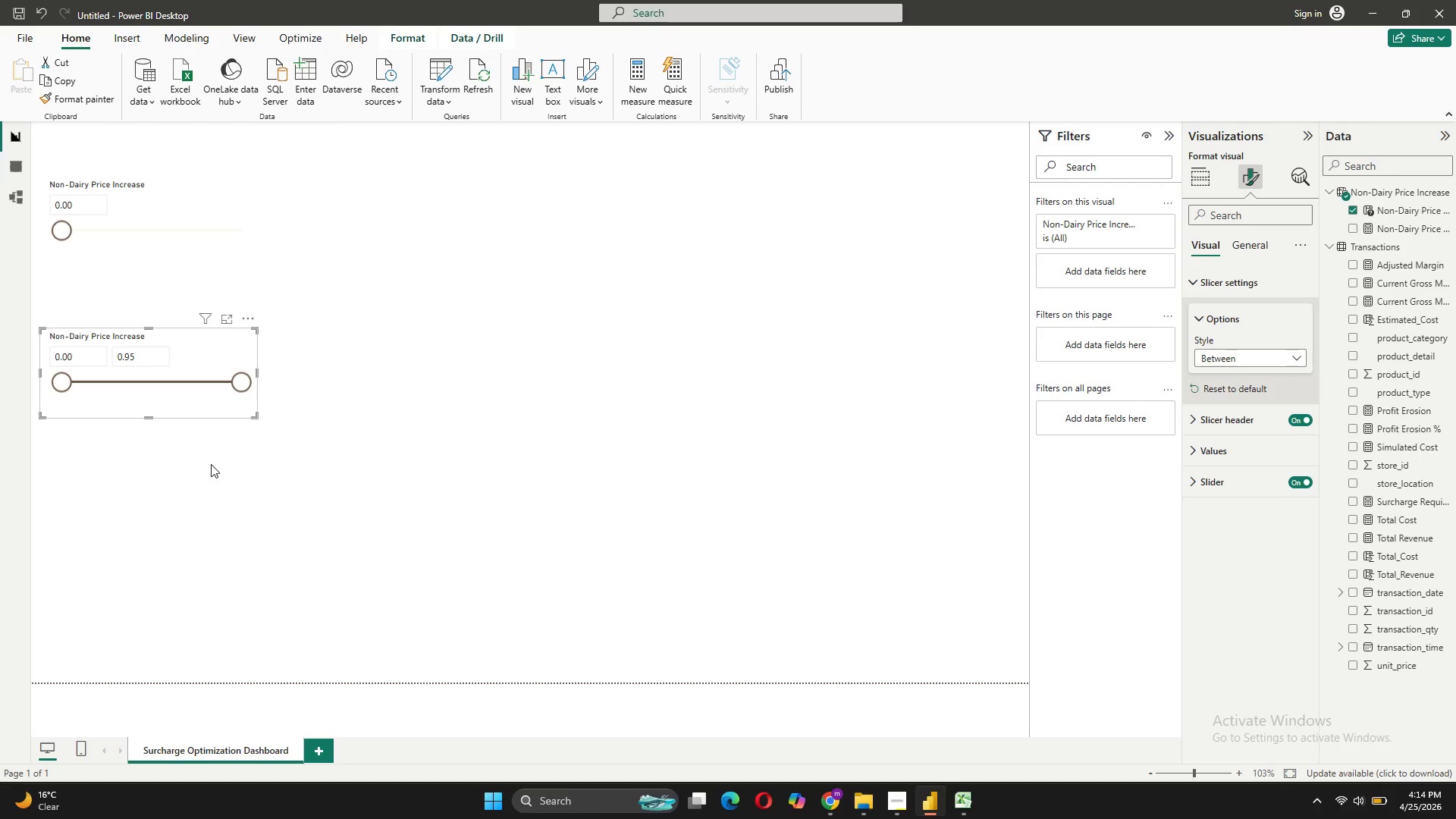 
wait(9.51)
 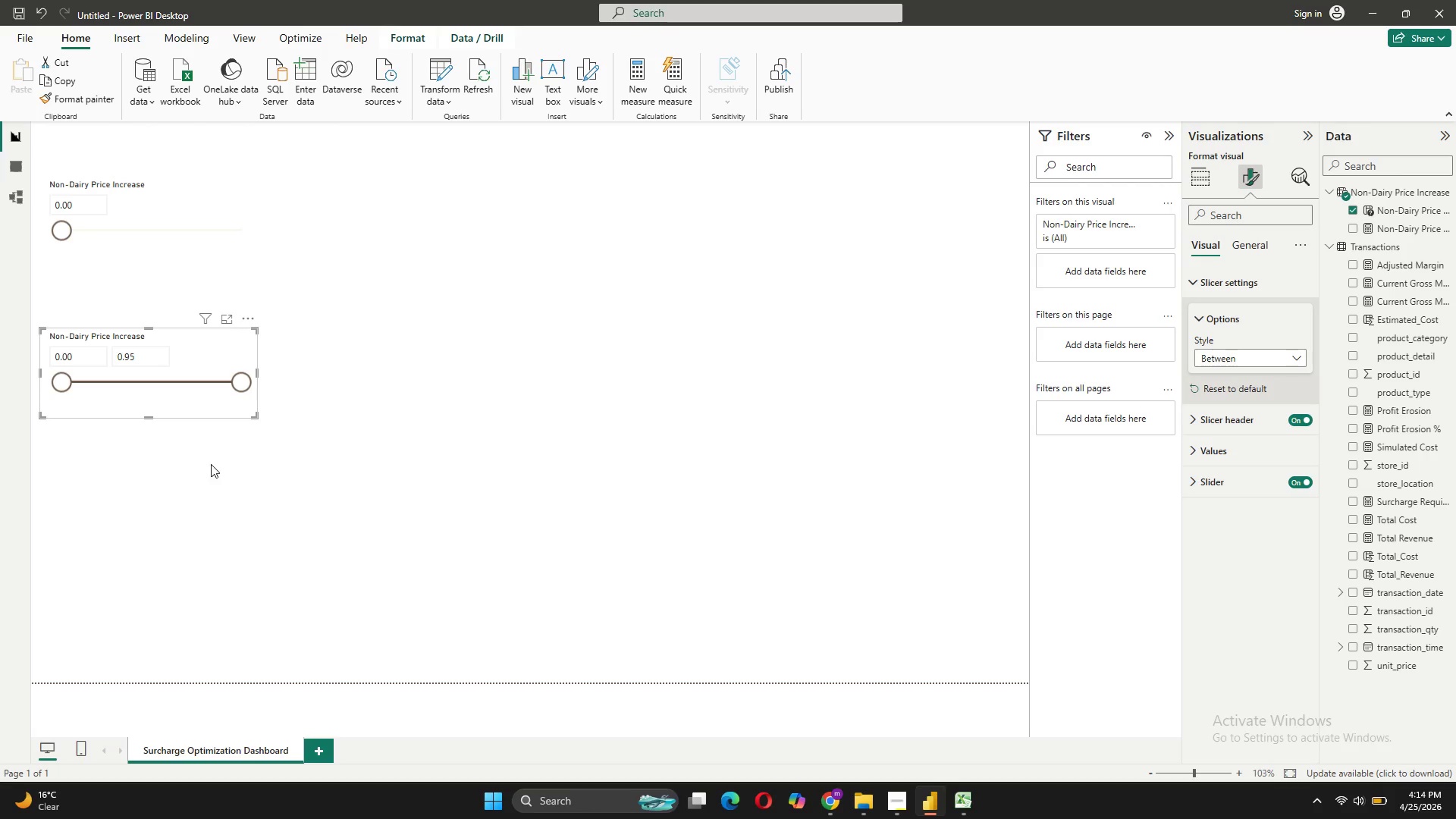 
left_click([157, 197])
 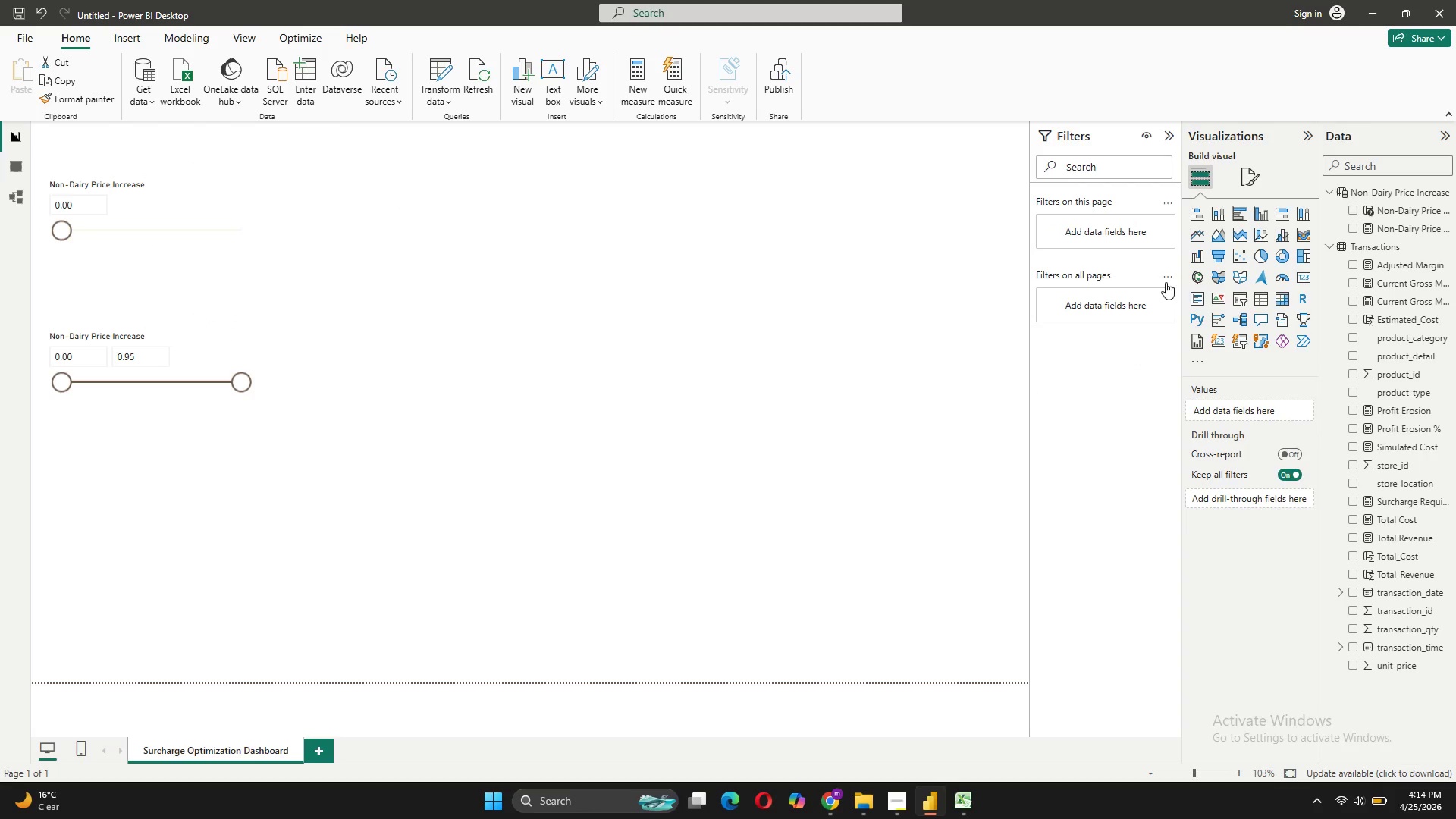 
left_click([1311, 274])
 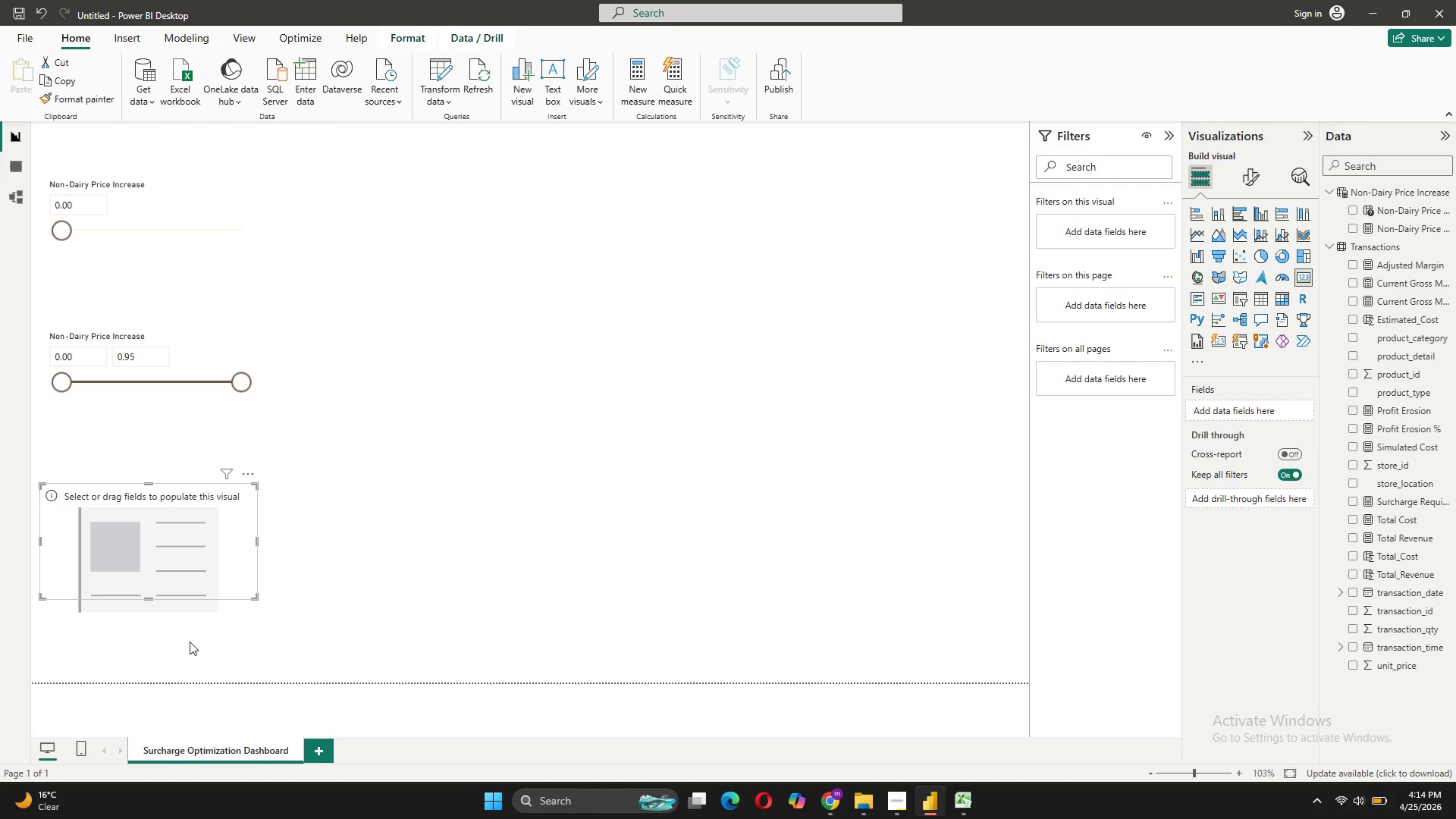 
left_click_drag(start_coordinate=[165, 554], to_coordinate=[381, 228])
 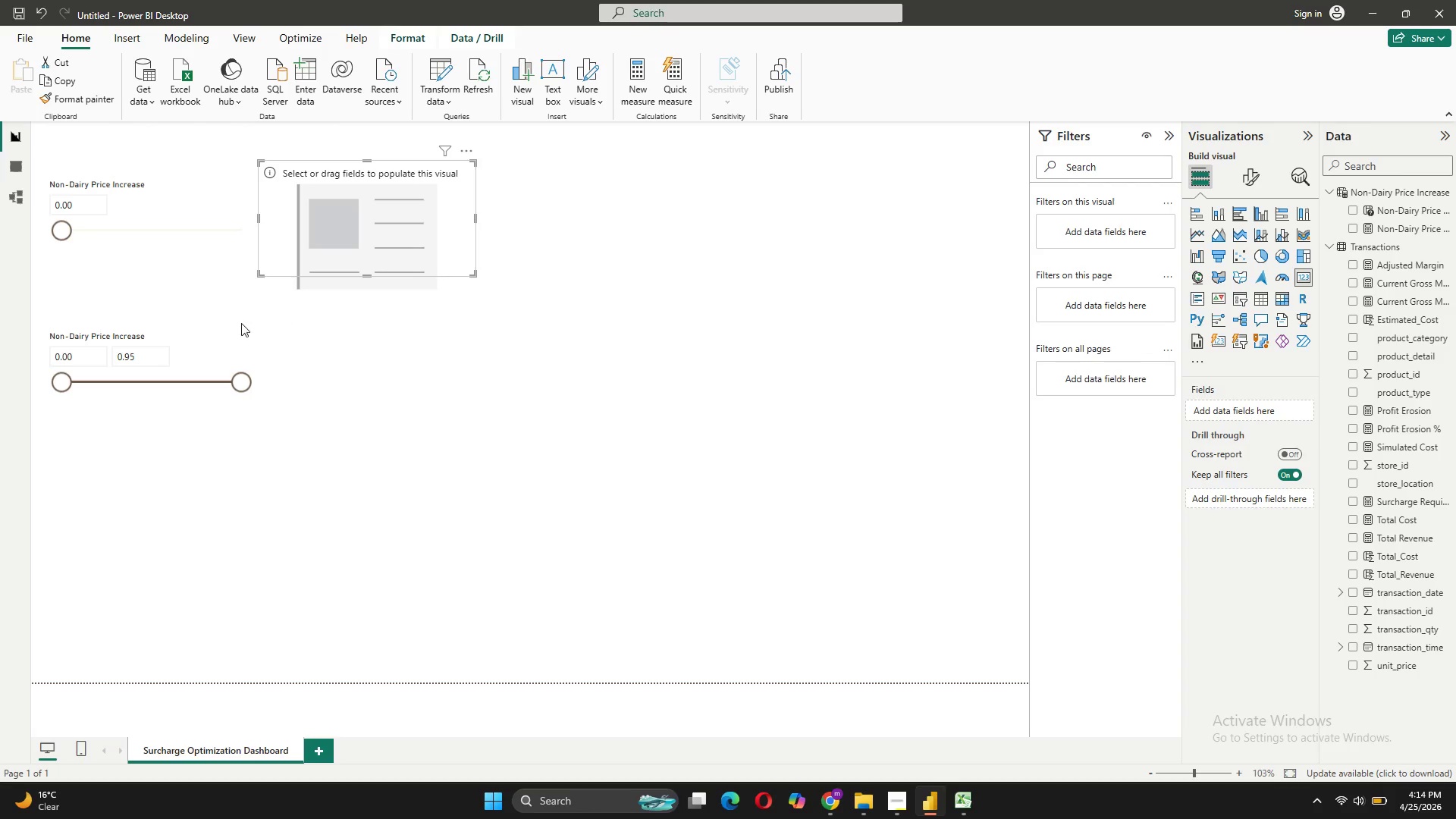 
wait(12.3)
 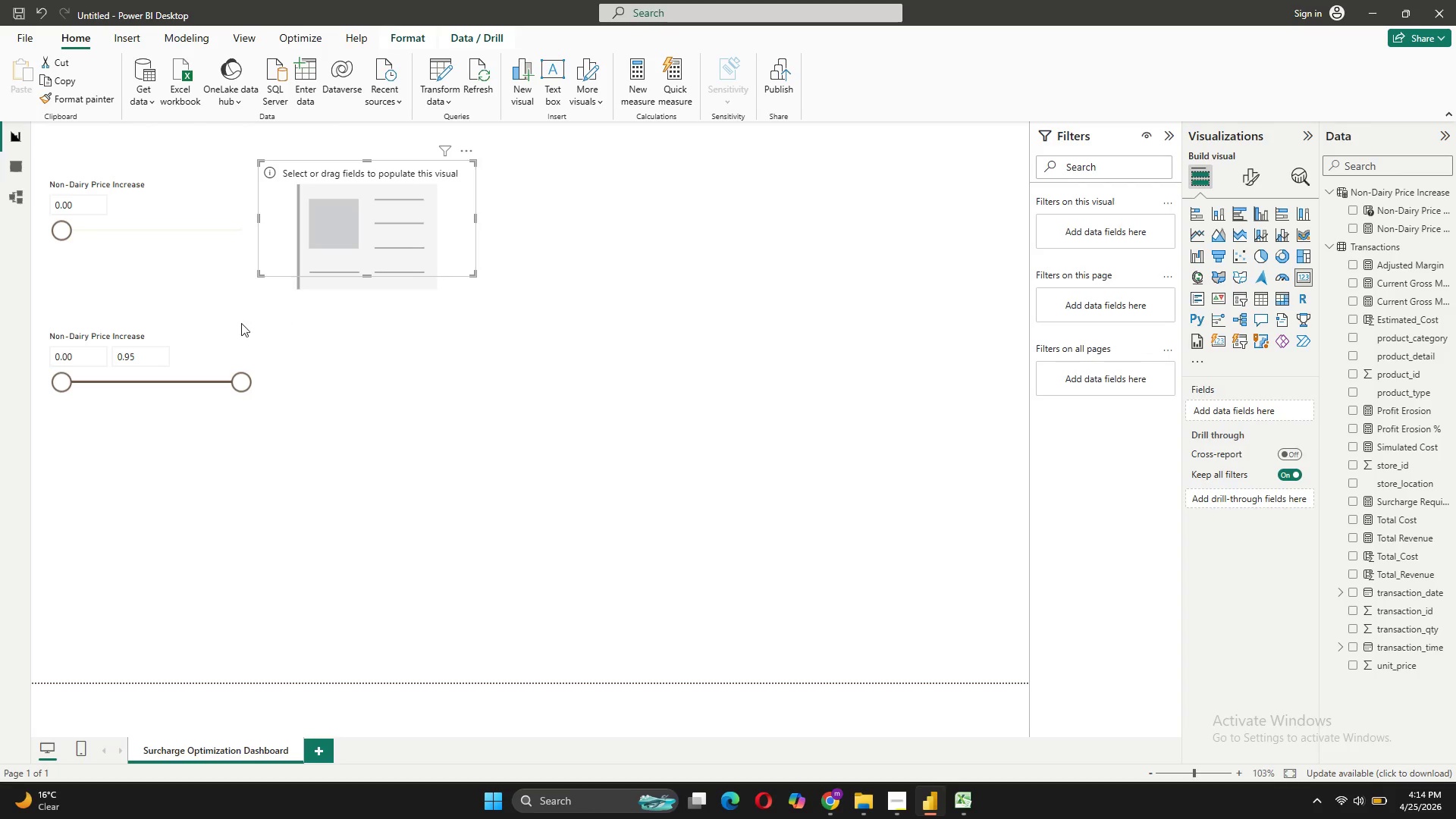 
left_click_drag(start_coordinate=[382, 232], to_coordinate=[509, 248])
 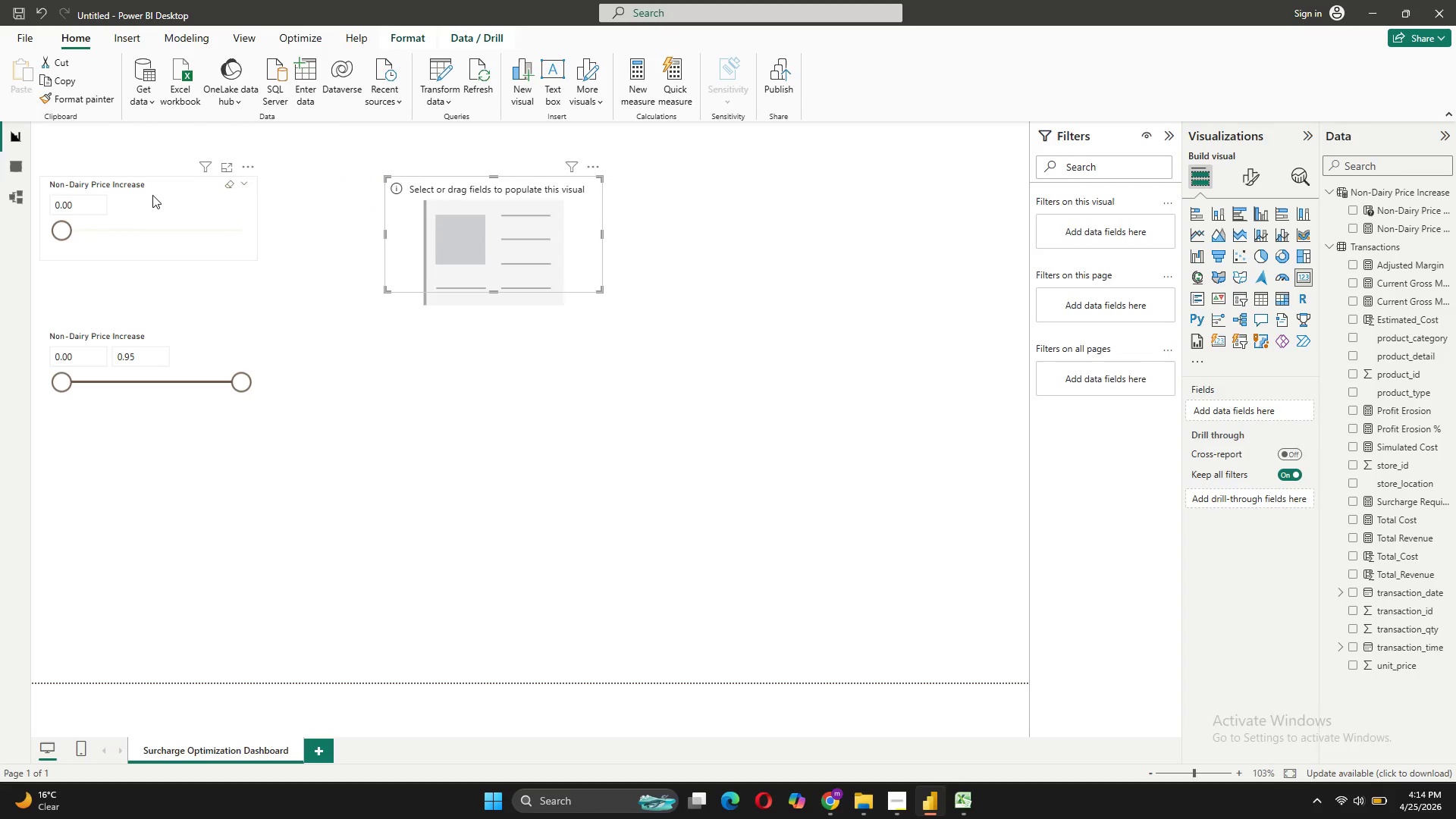 
left_click_drag(start_coordinate=[152, 195], to_coordinate=[158, 200])
 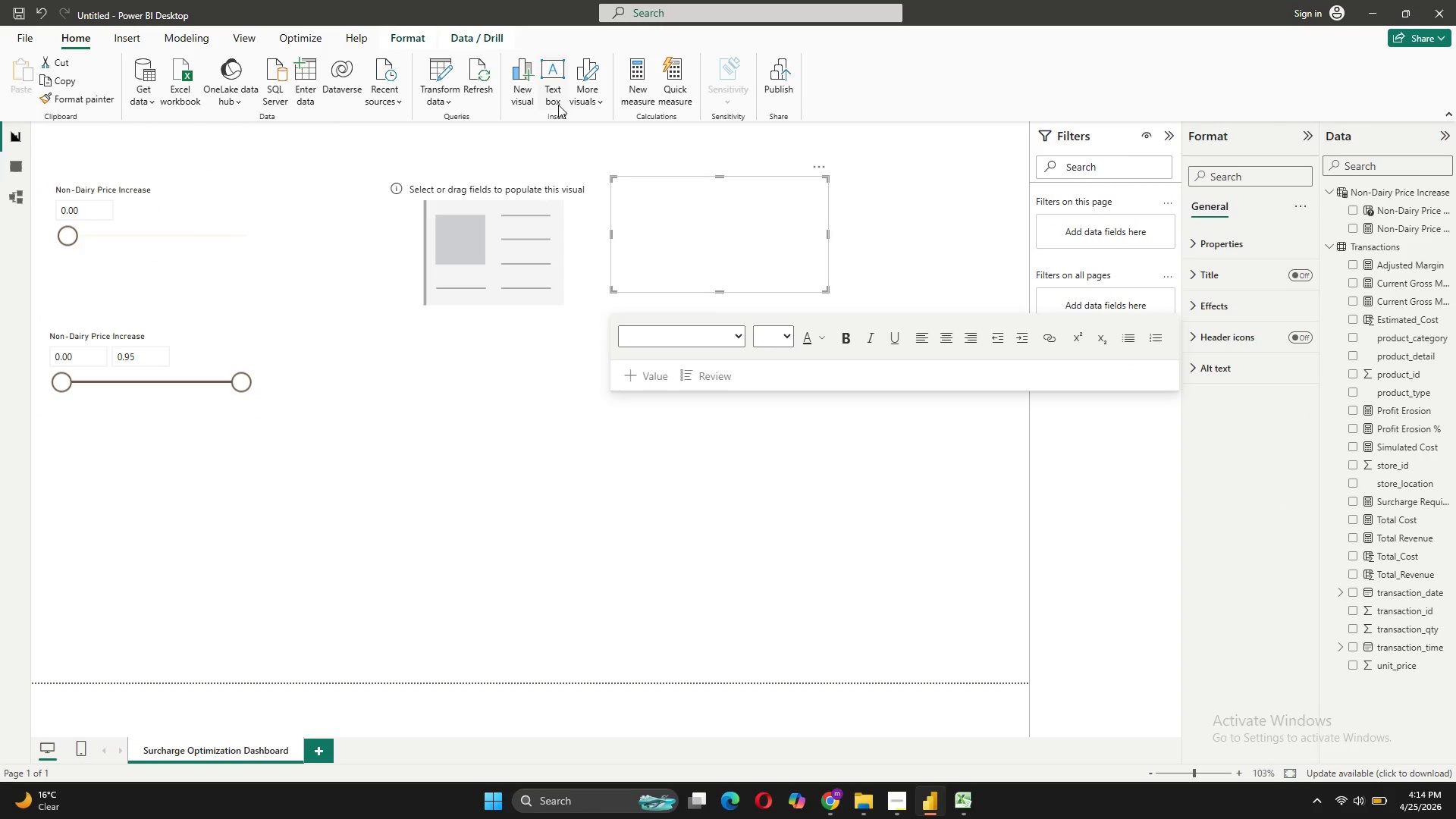 
wait(6.16)
 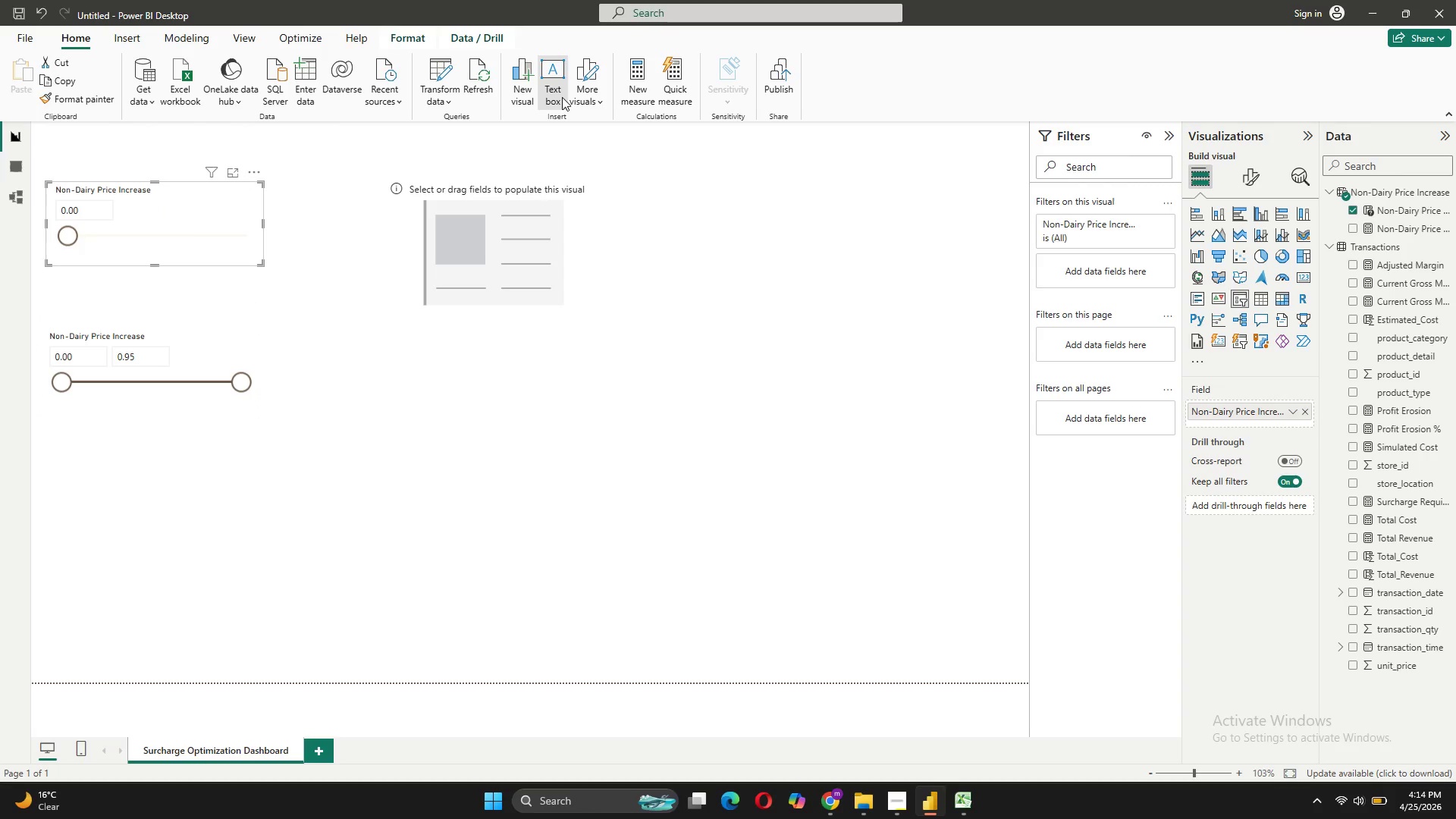 
left_click_drag(start_coordinate=[733, 262], to_coordinate=[497, 219])
 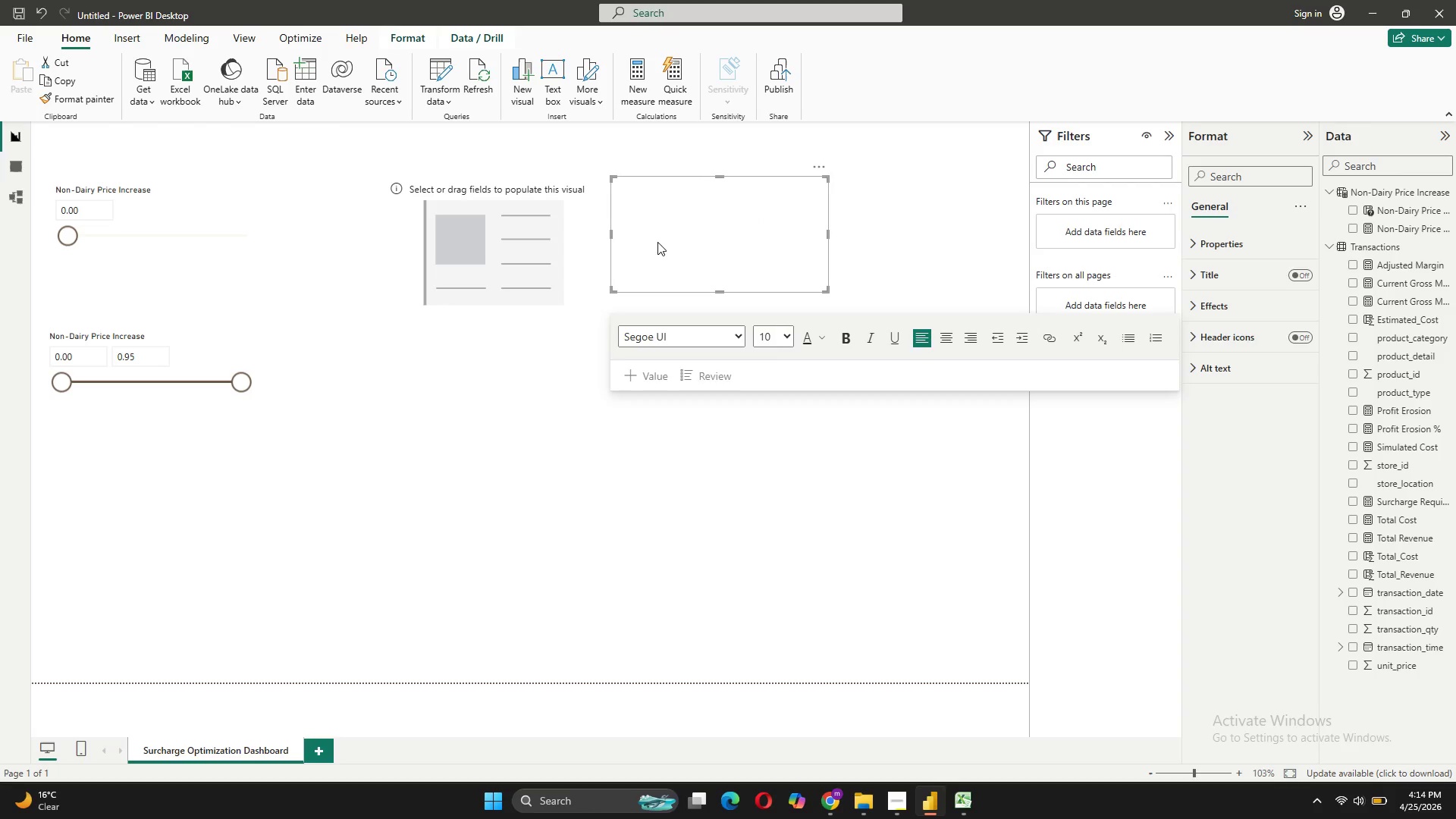 
left_click_drag(start_coordinate=[610, 231], to_coordinate=[27, 193])
 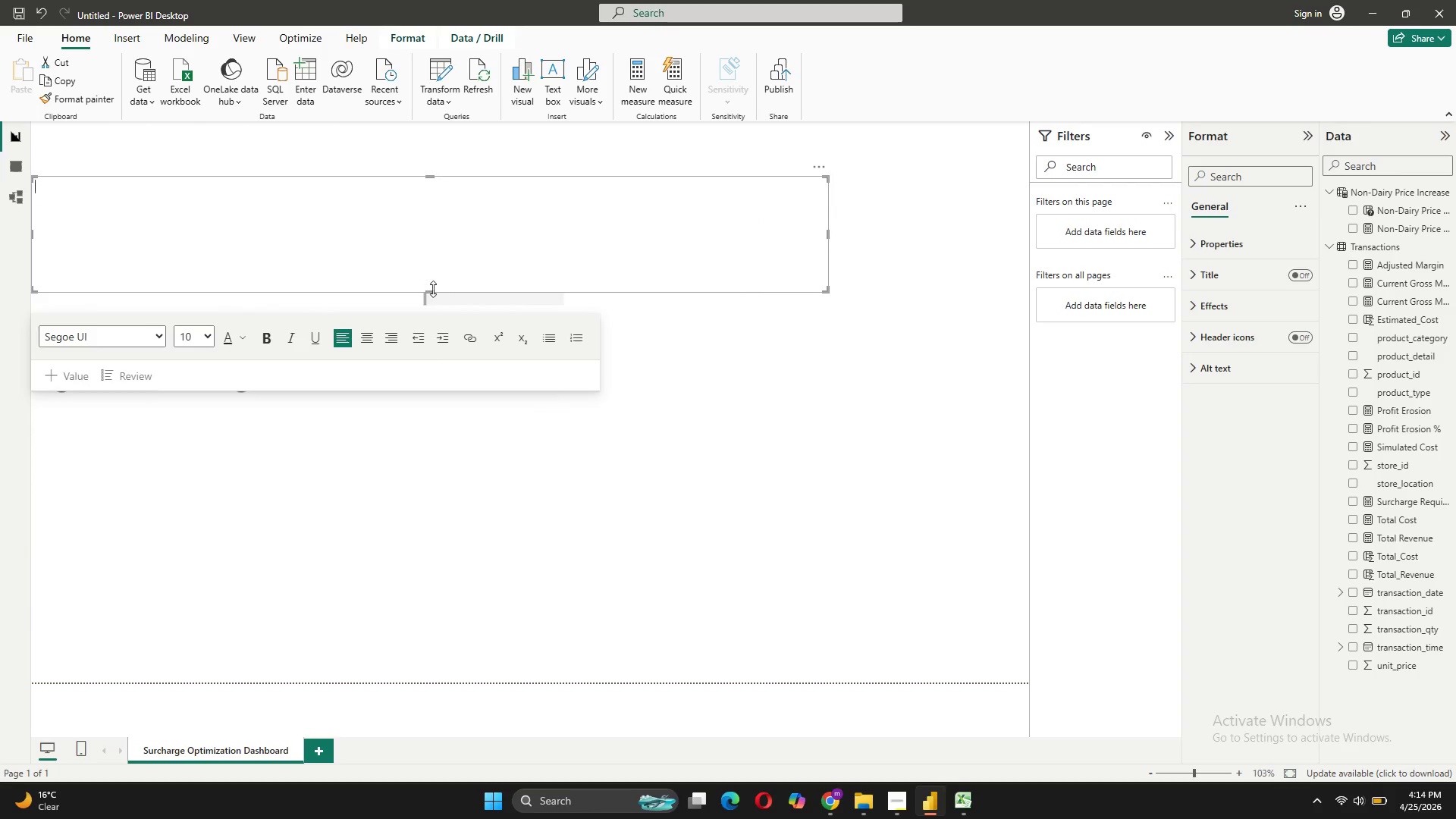 
left_click_drag(start_coordinate=[428, 292], to_coordinate=[435, 227])
 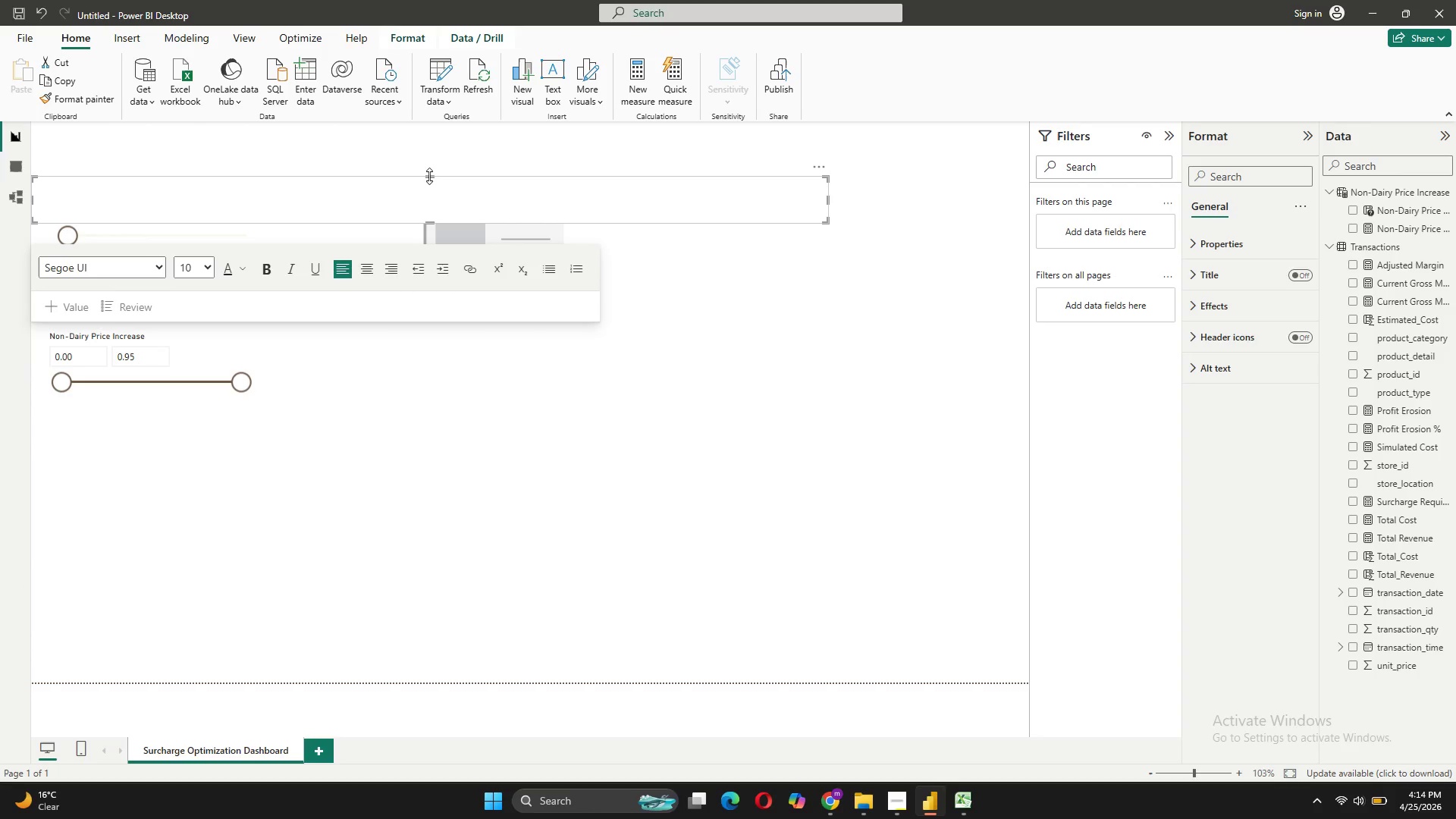 
left_click_drag(start_coordinate=[429, 176], to_coordinate=[439, 124])
 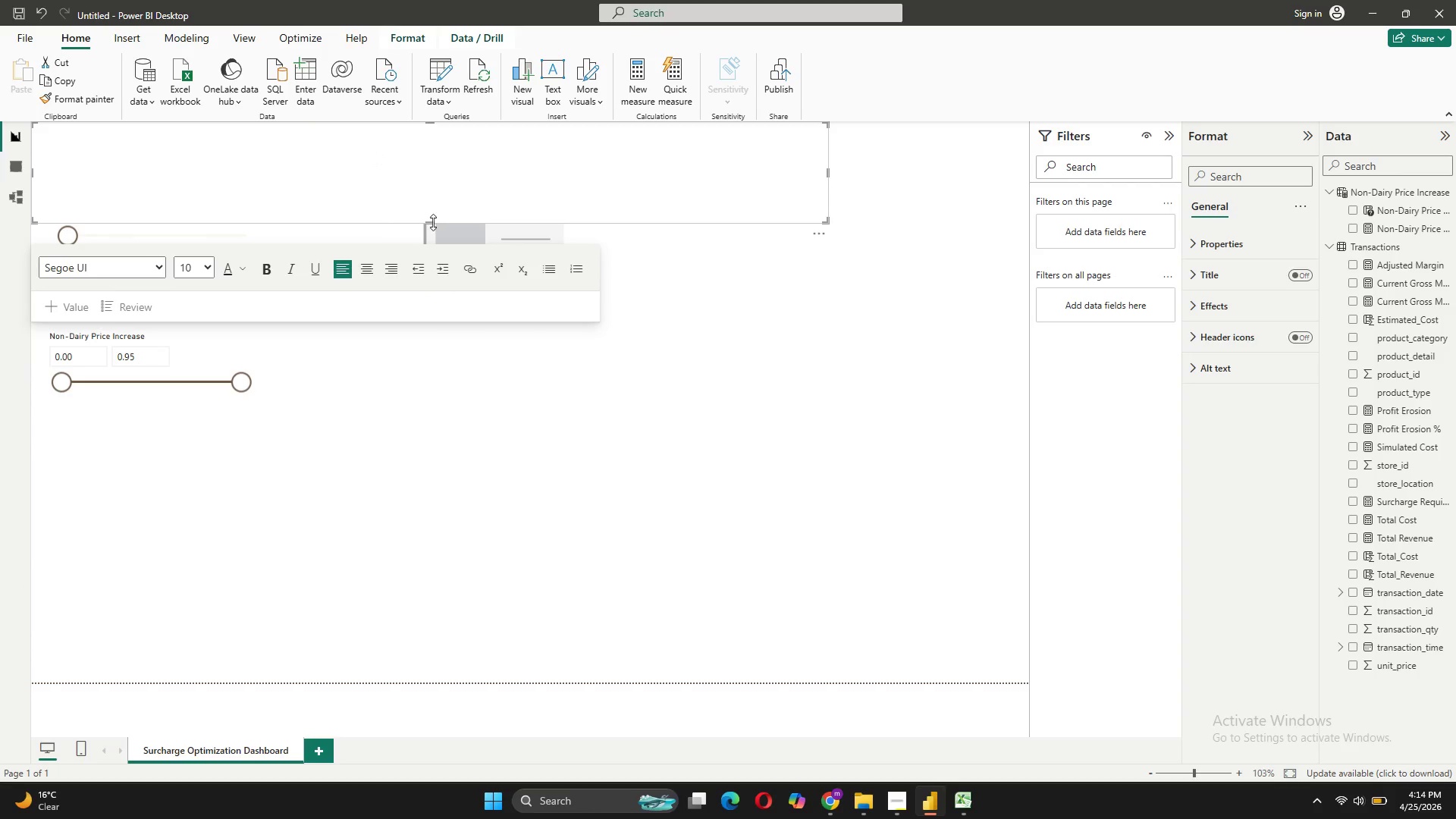 
left_click_drag(start_coordinate=[433, 223], to_coordinate=[437, 174])
 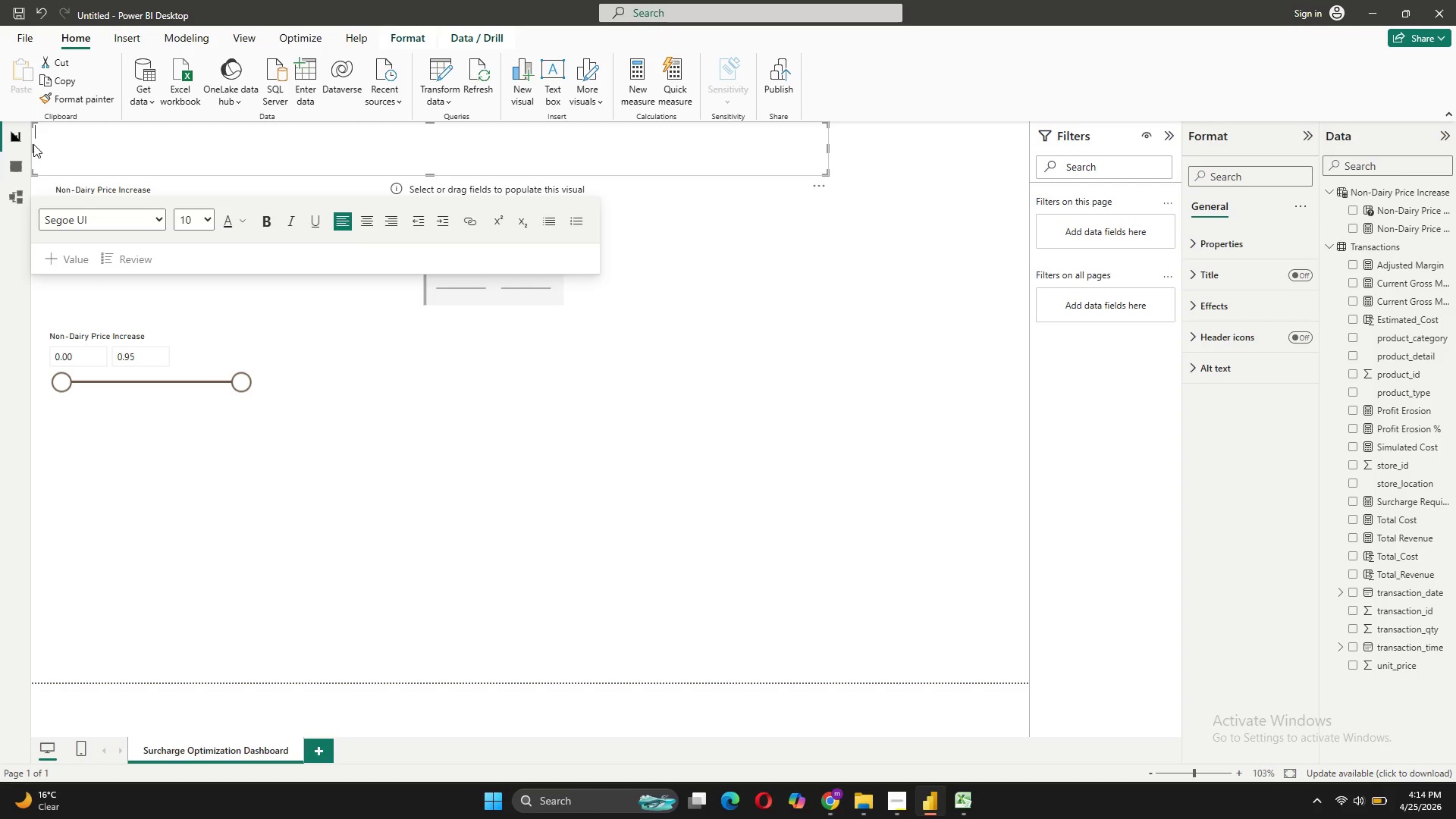 
left_click_drag(start_coordinate=[30, 148], to_coordinate=[56, 153])
 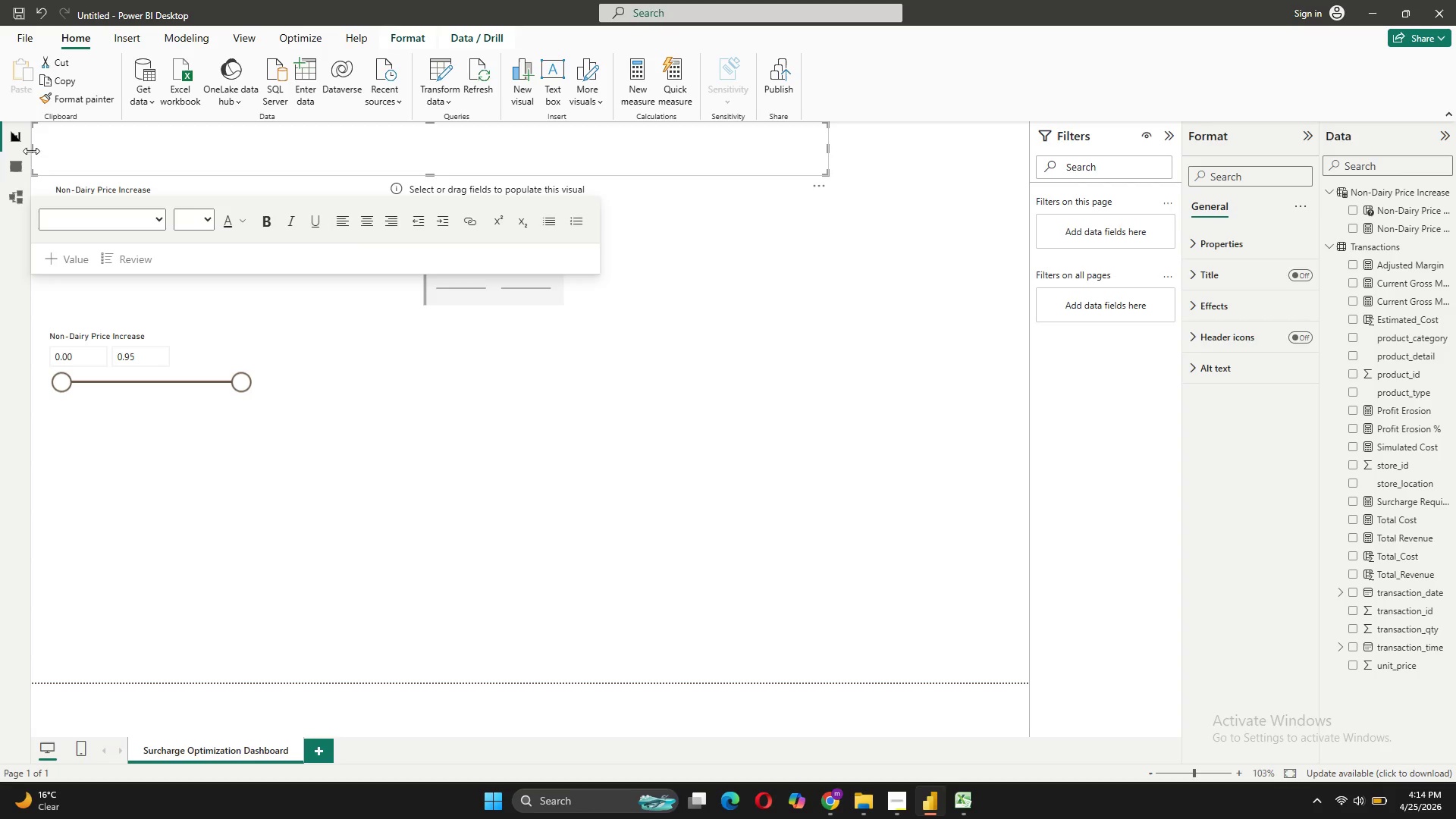 
left_click_drag(start_coordinate=[31, 151], to_coordinate=[52, 152])
 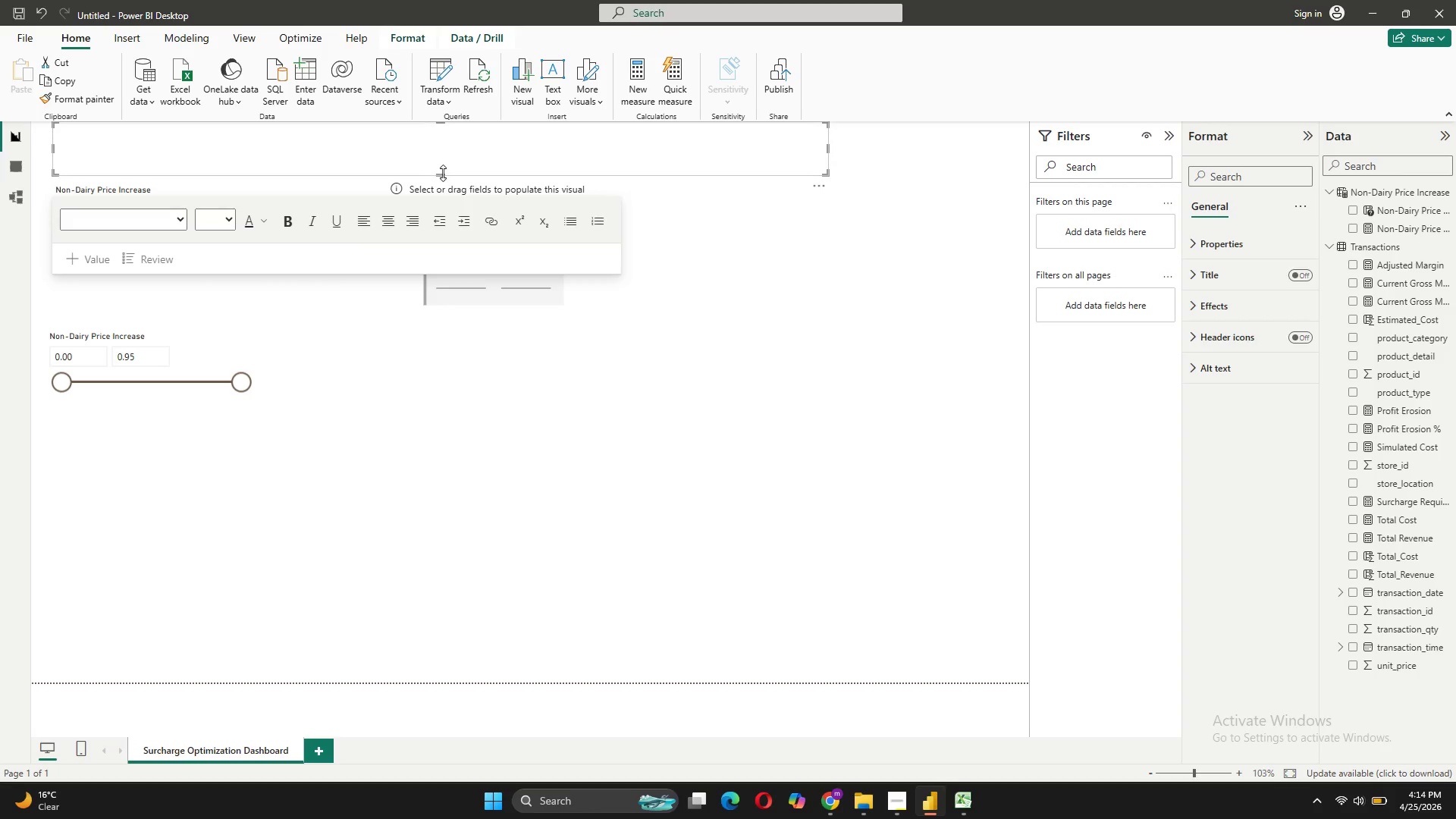 
left_click_drag(start_coordinate=[443, 176], to_coordinate=[443, 162])
 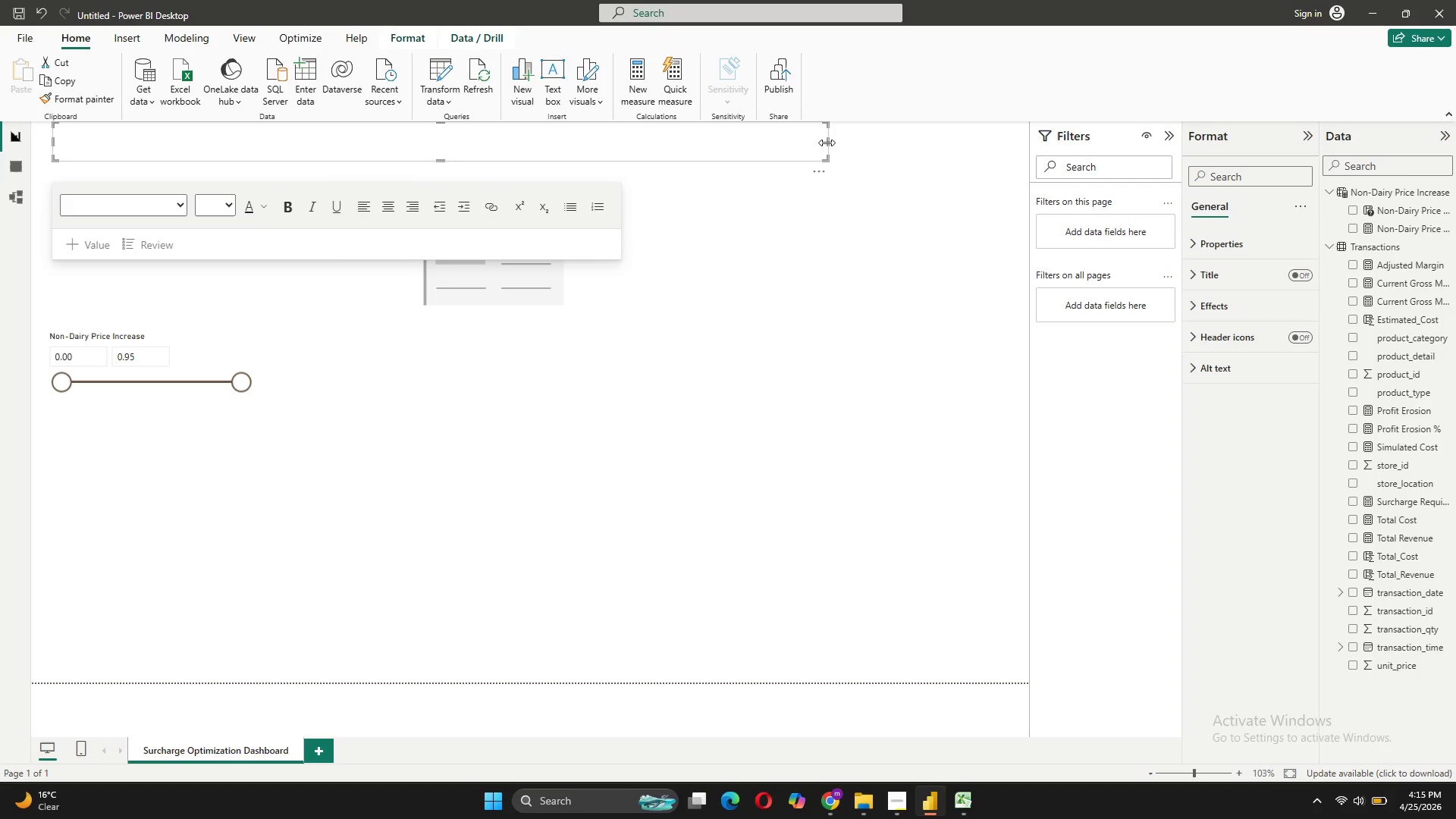 
left_click_drag(start_coordinate=[827, 140], to_coordinate=[784, 146])
 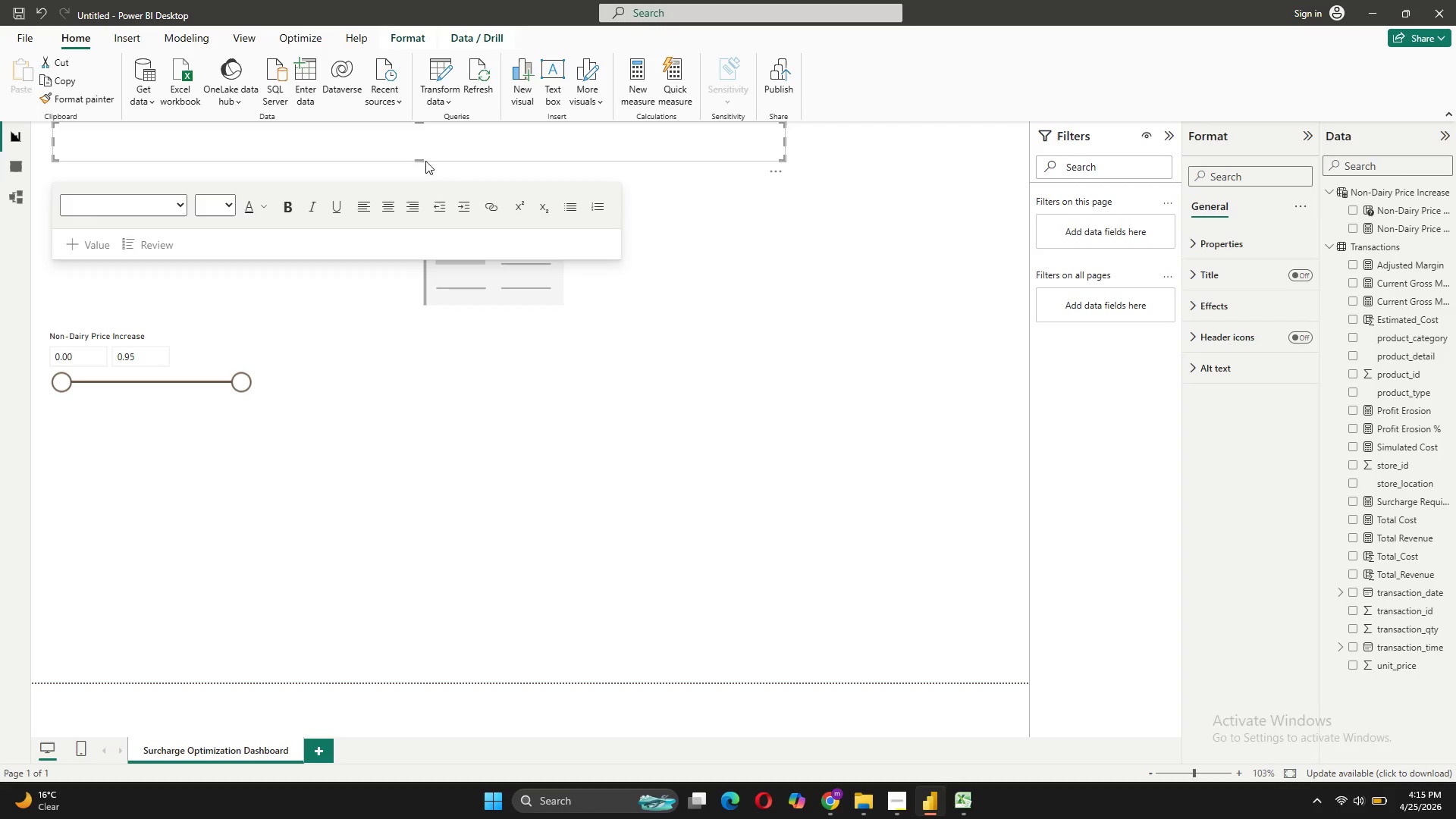 
left_click_drag(start_coordinate=[419, 160], to_coordinate=[416, 168])
 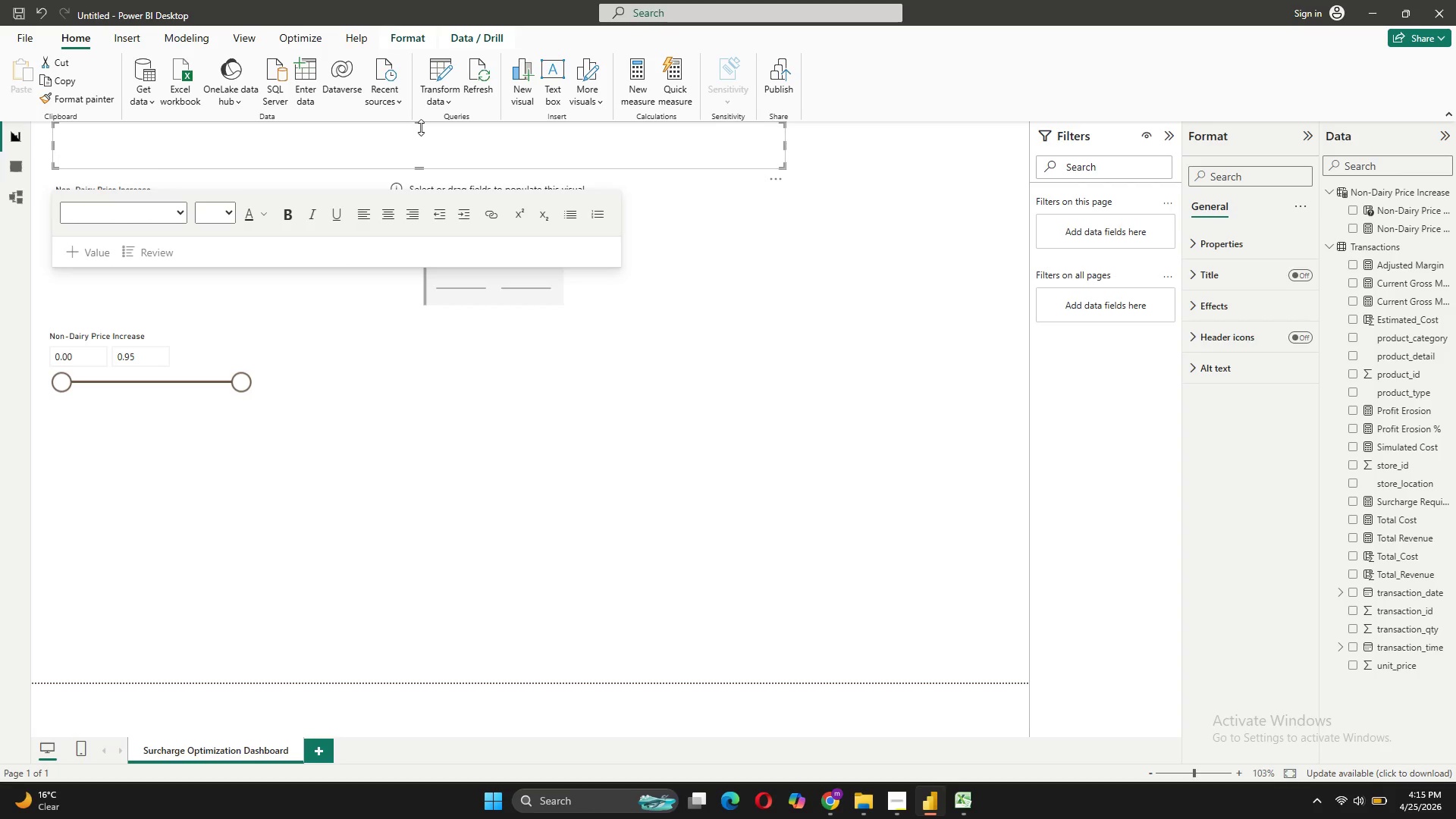 
left_click_drag(start_coordinate=[421, 127], to_coordinate=[419, 133])
 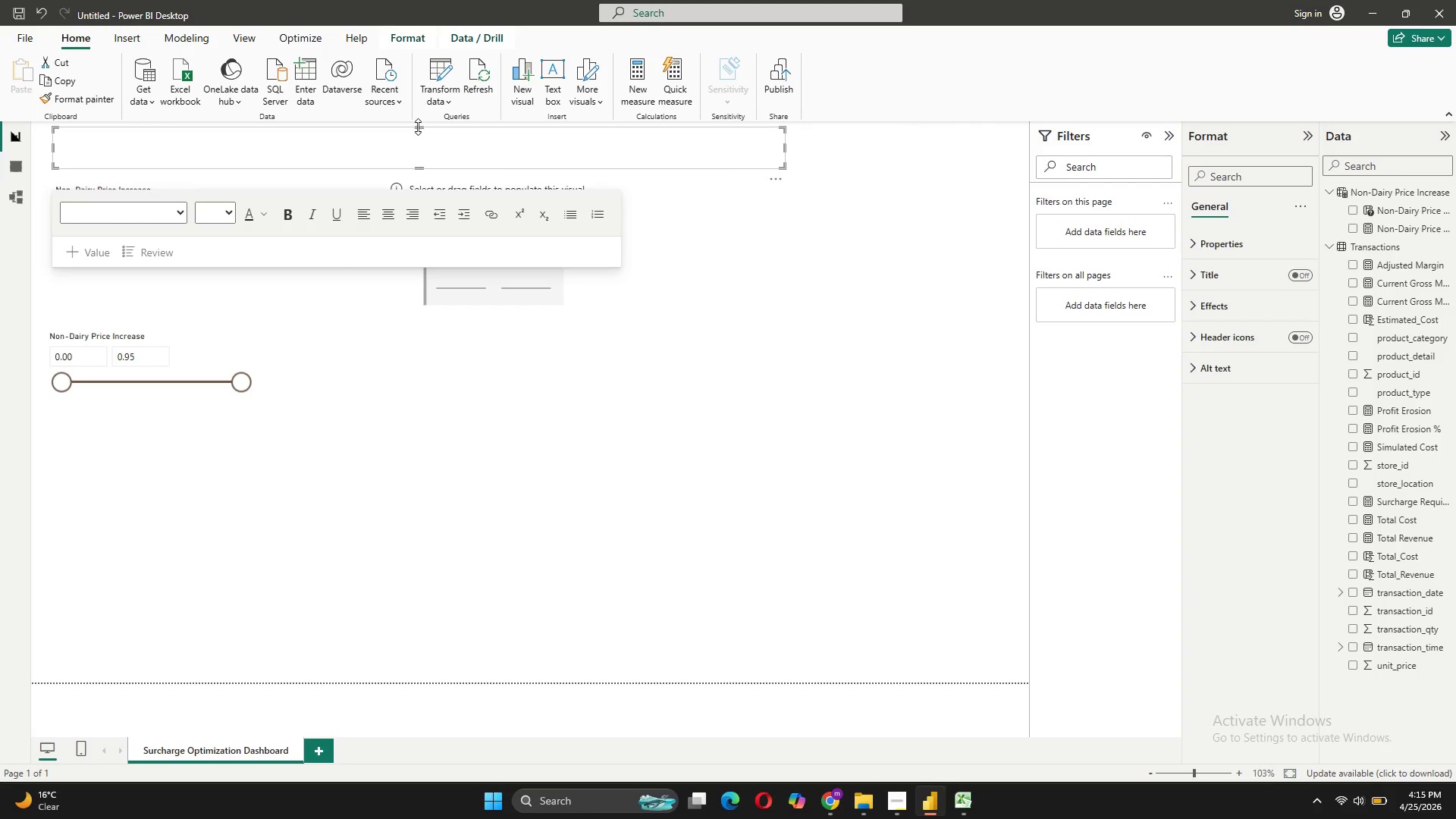 
left_click_drag(start_coordinate=[418, 127], to_coordinate=[416, 131])
 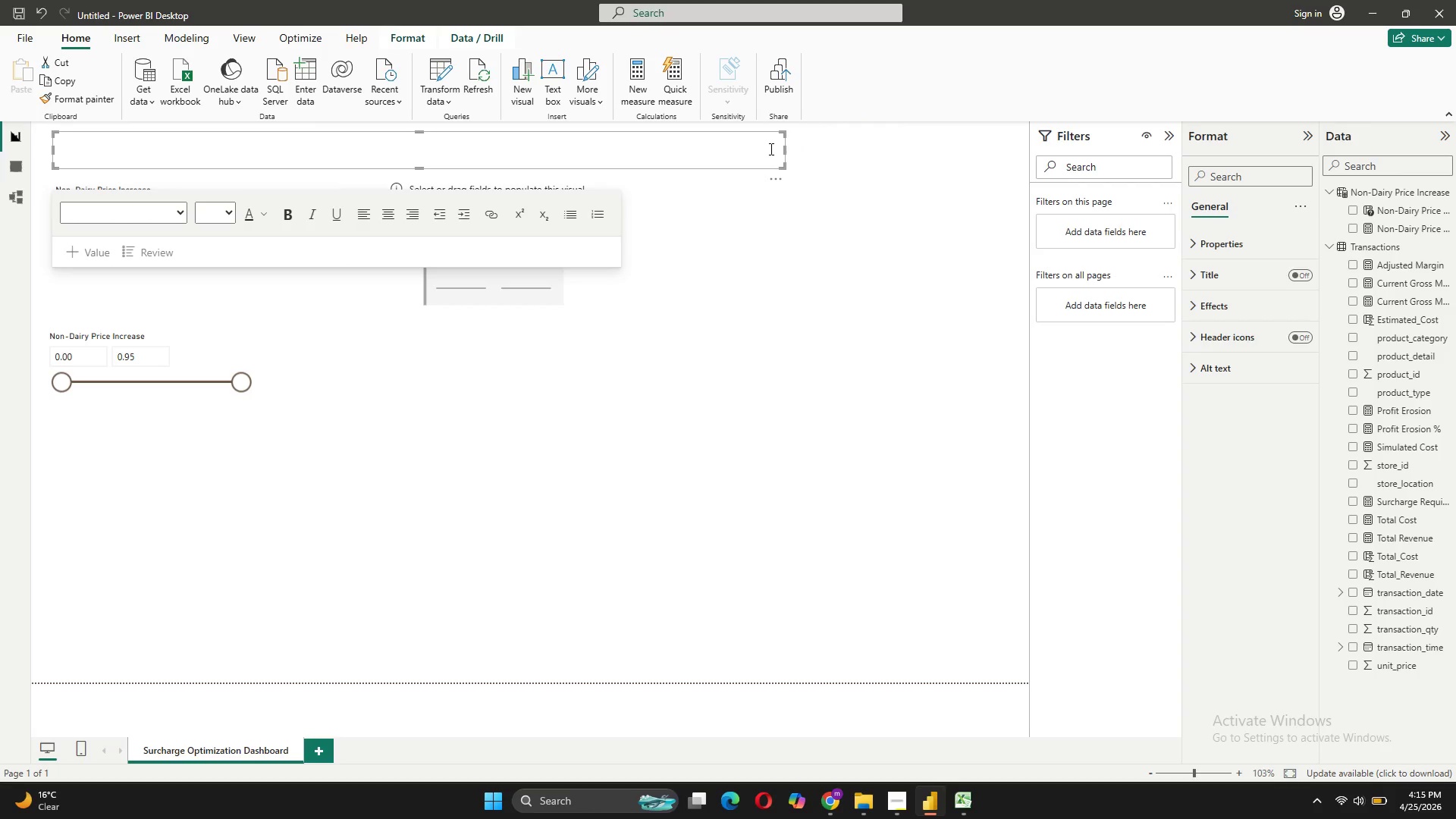 
left_click_drag(start_coordinate=[785, 148], to_coordinate=[629, 158])
 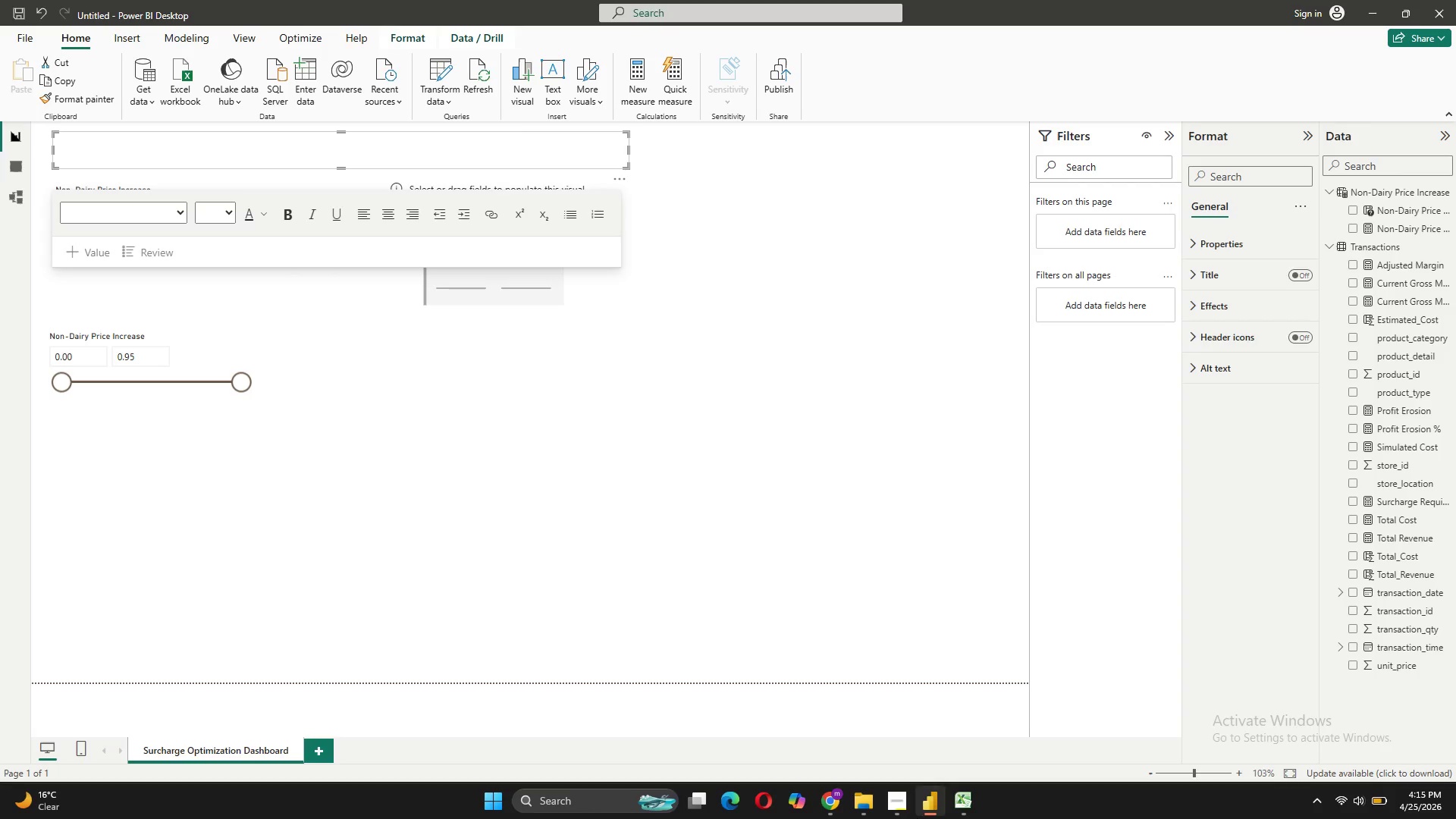 
left_click([896, 808])